 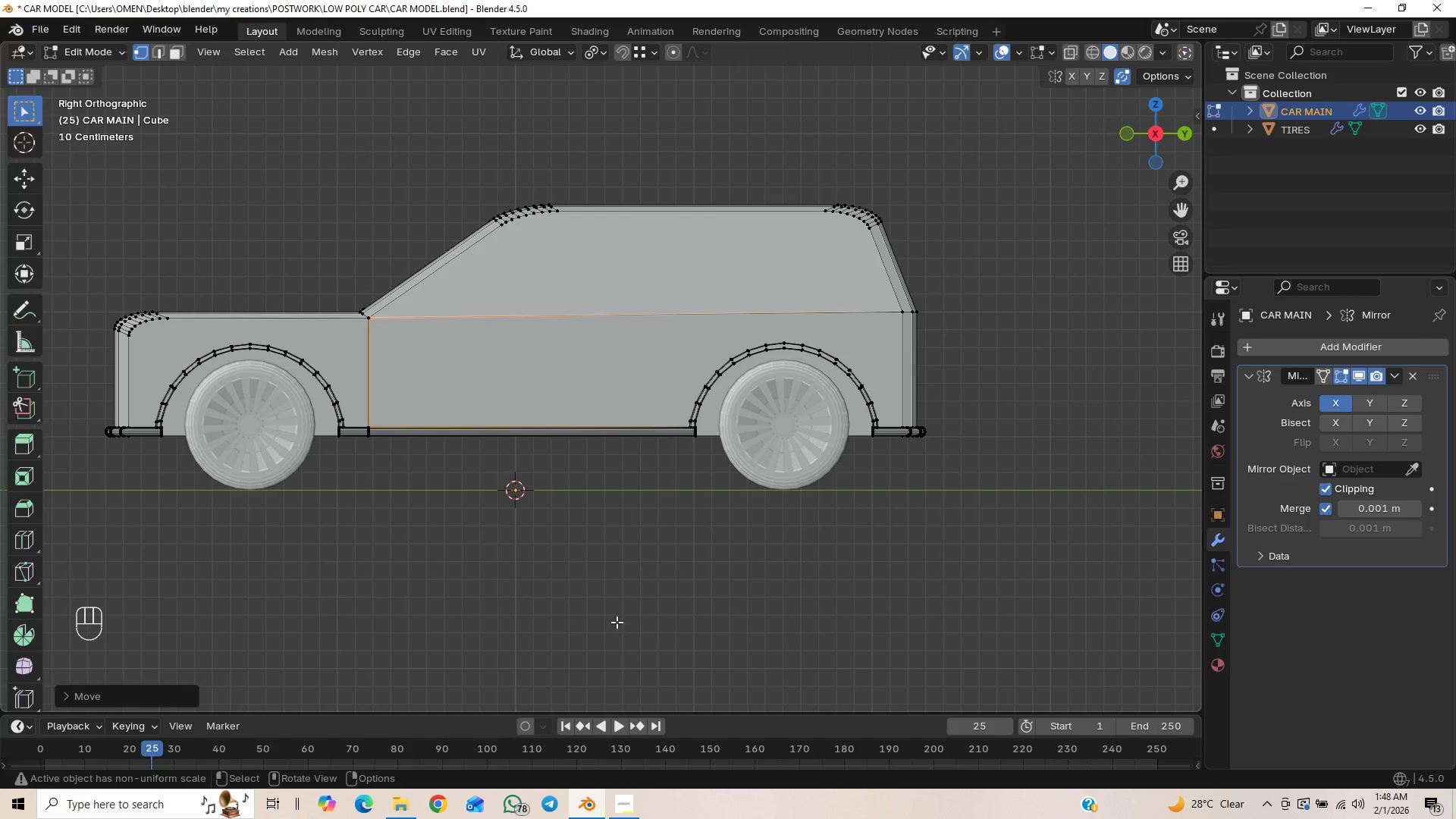 
key(Control+S)
 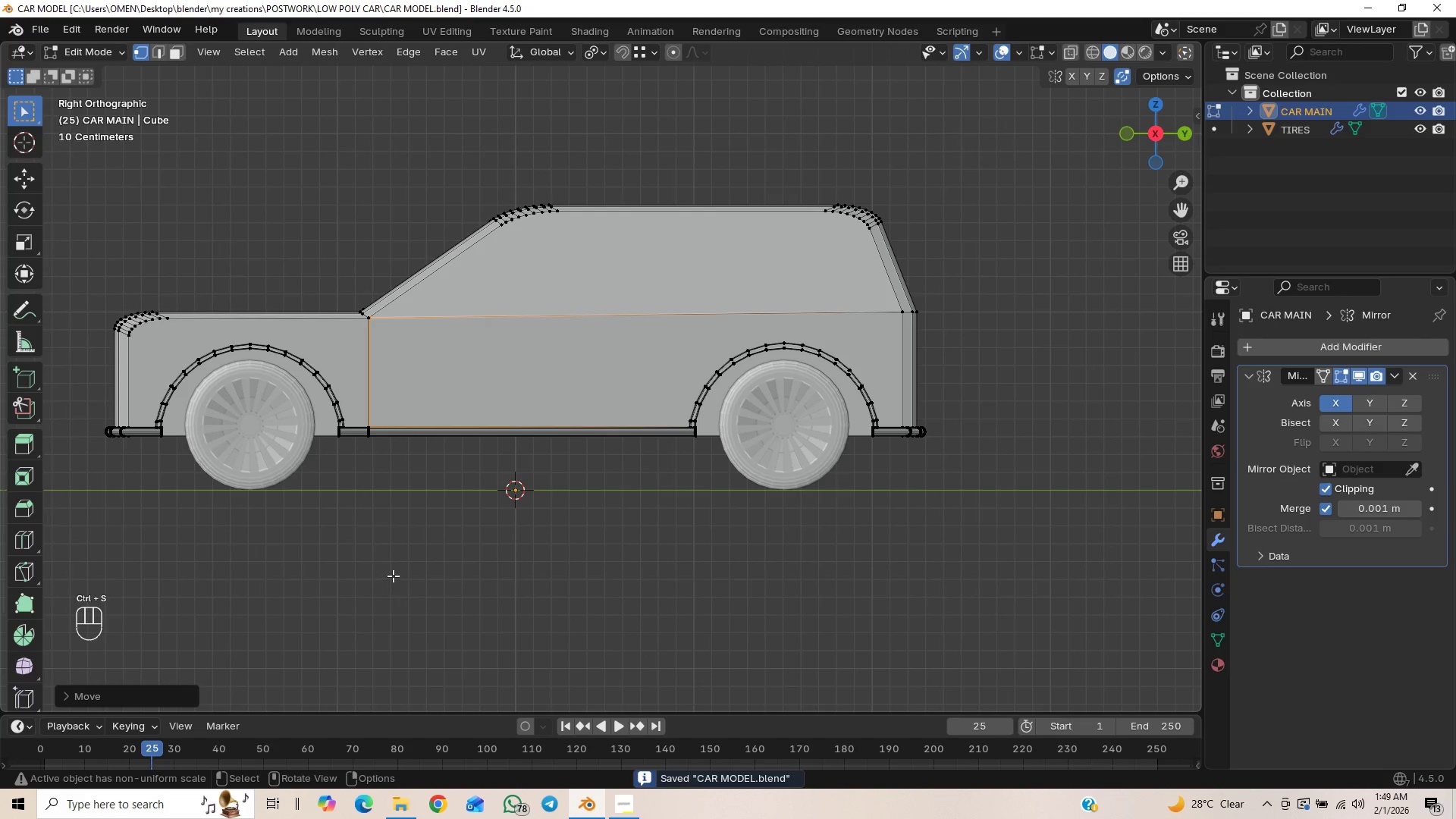 
hold_key(key=ShiftLeft, duration=0.44)
 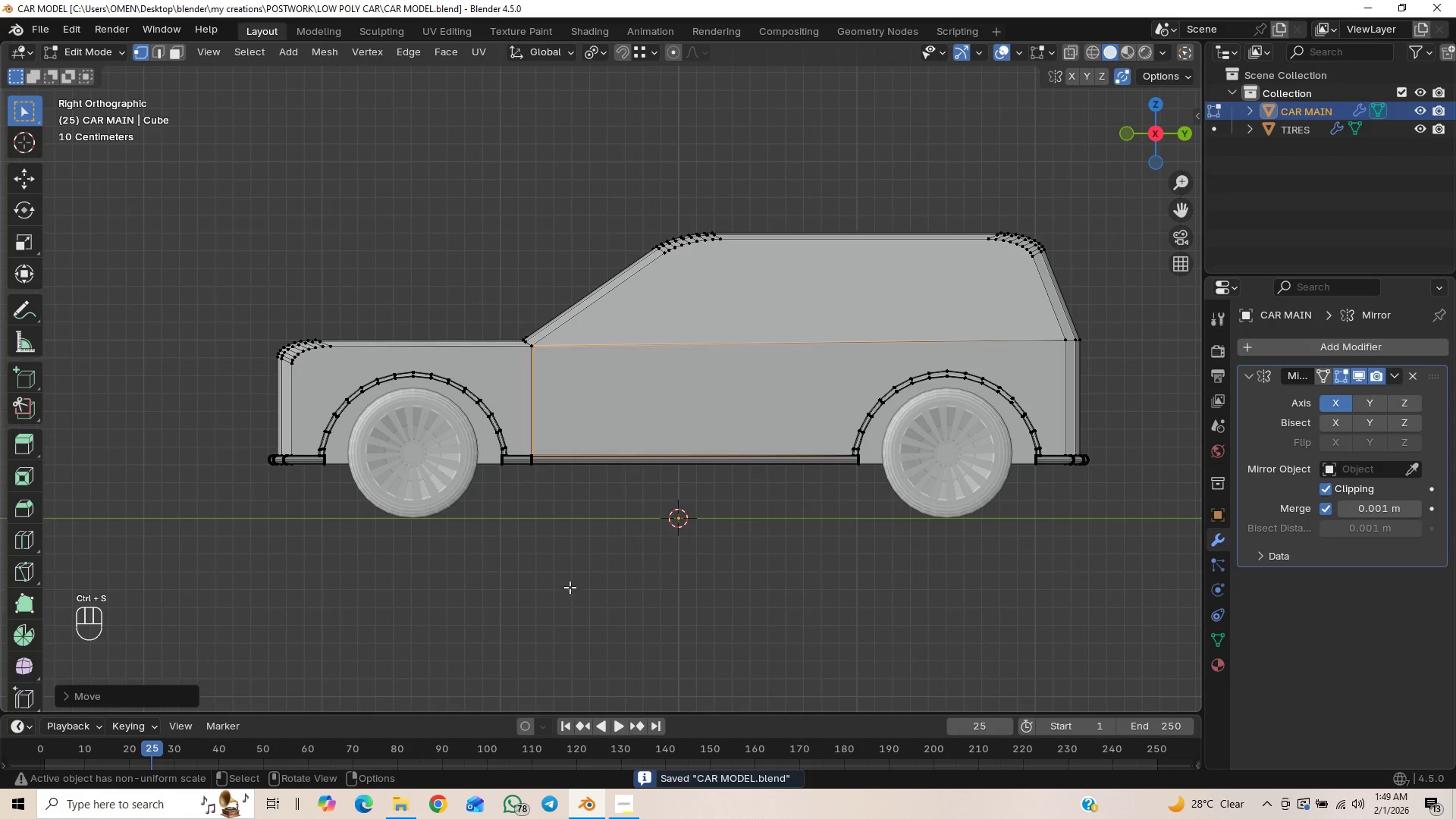 
hold_key(key=ShiftLeft, duration=0.72)
 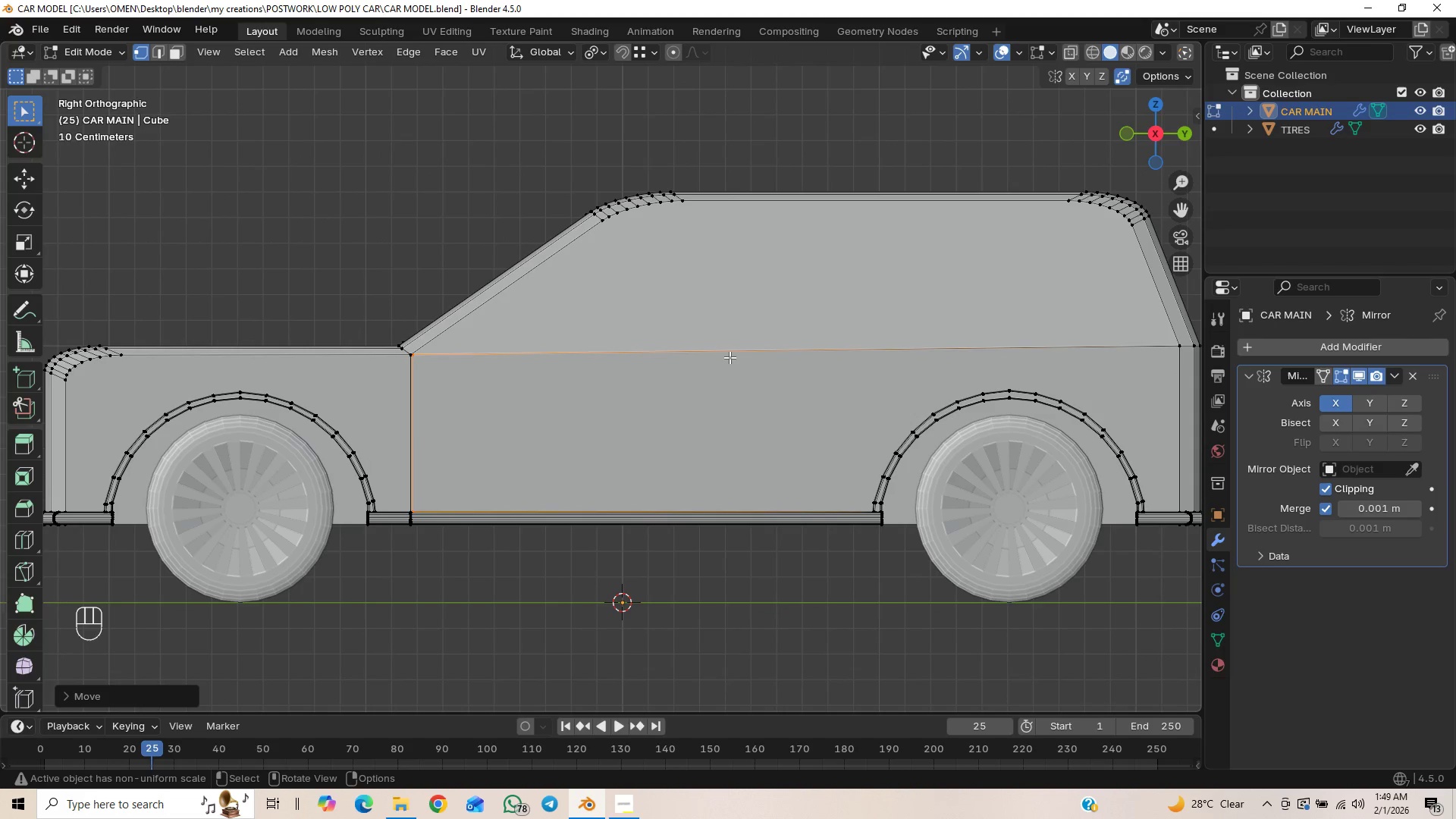 
scroll: coordinate [651, 553], scroll_direction: up, amount: 2.0
 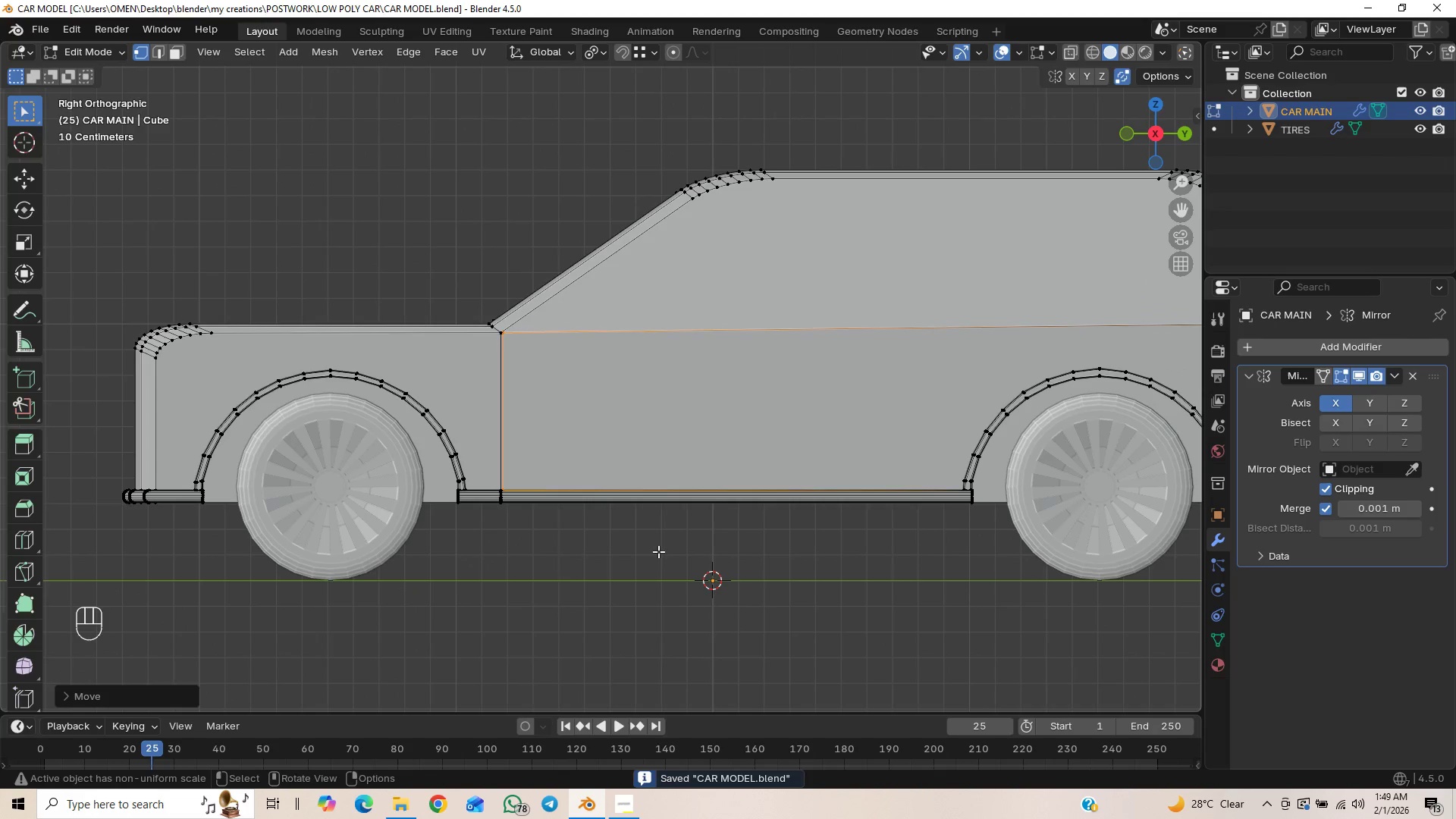 
scroll: coordinate [714, 559], scroll_direction: down, amount: 2.0
 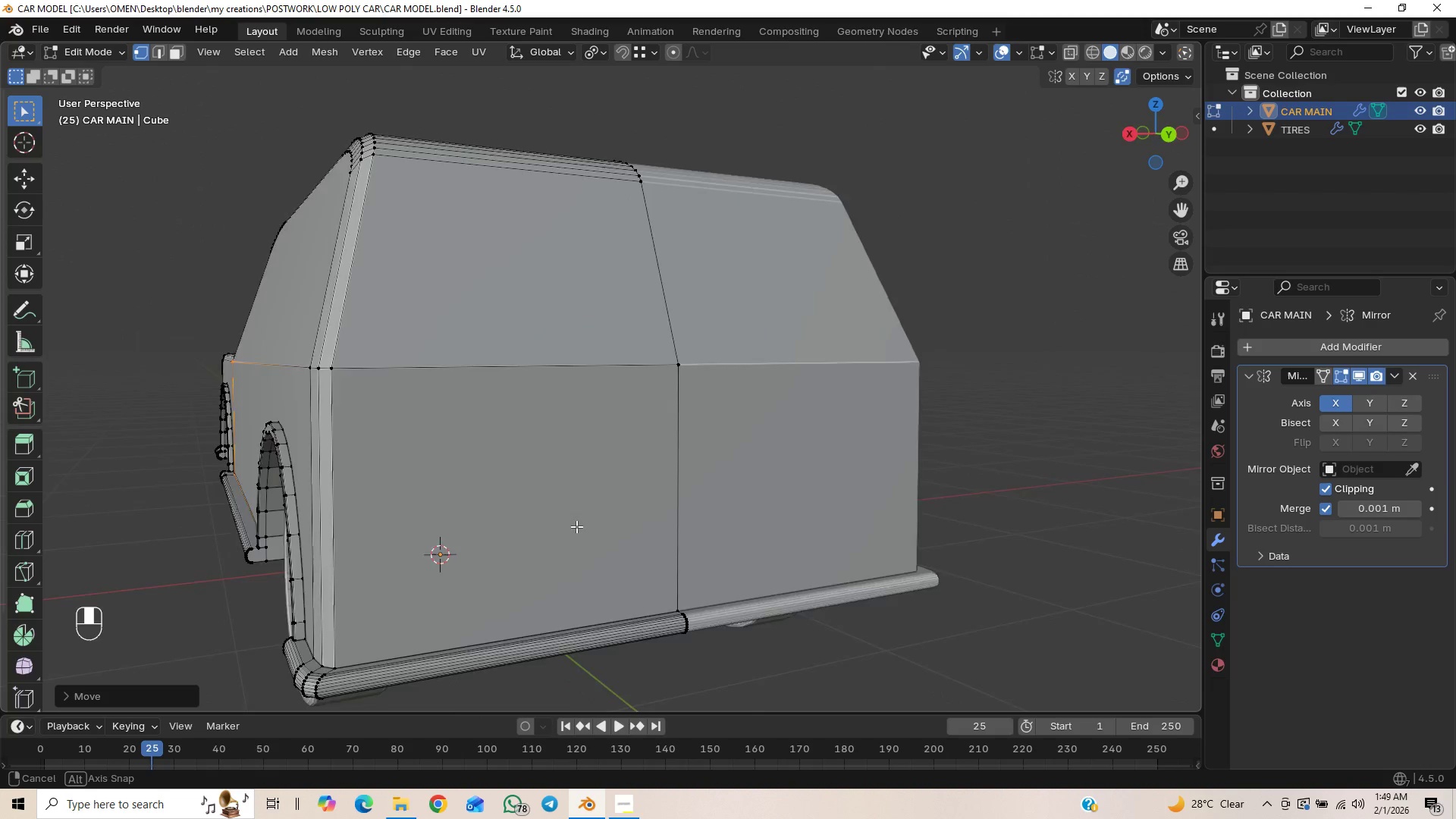 
key(Numpad3)
 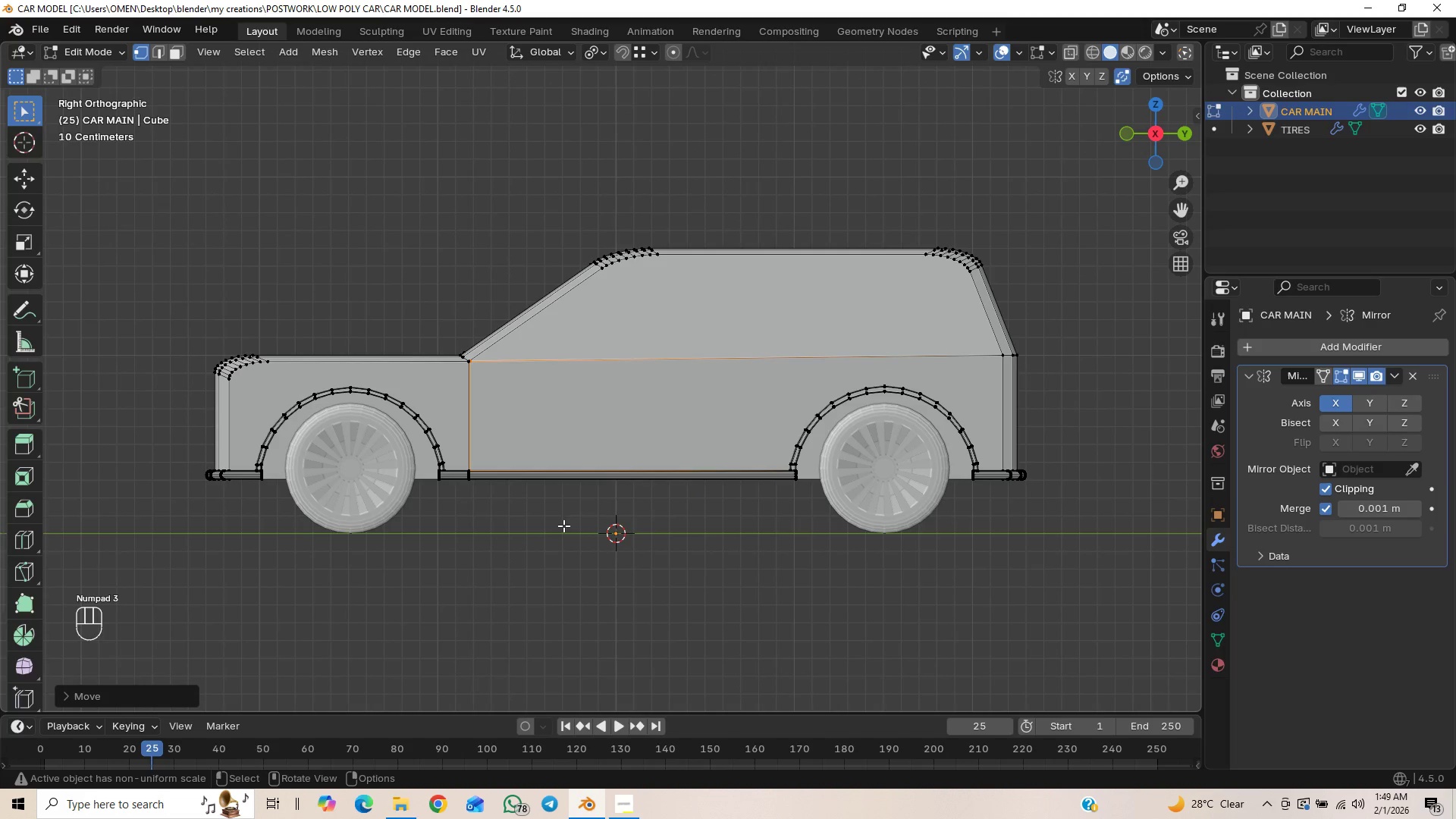 
scroll: coordinate [564, 517], scroll_direction: up, amount: 1.0
 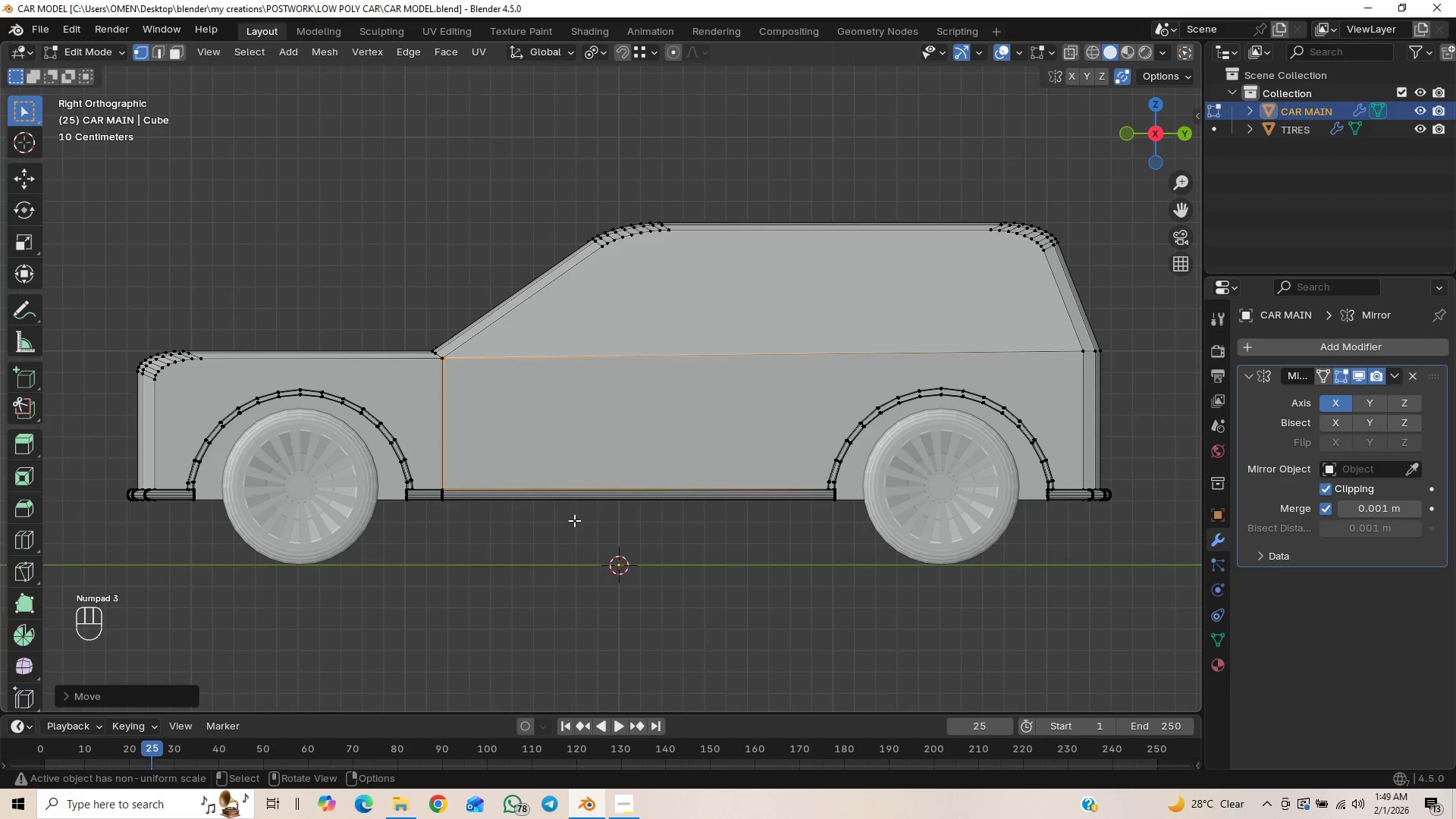 
key(K)
 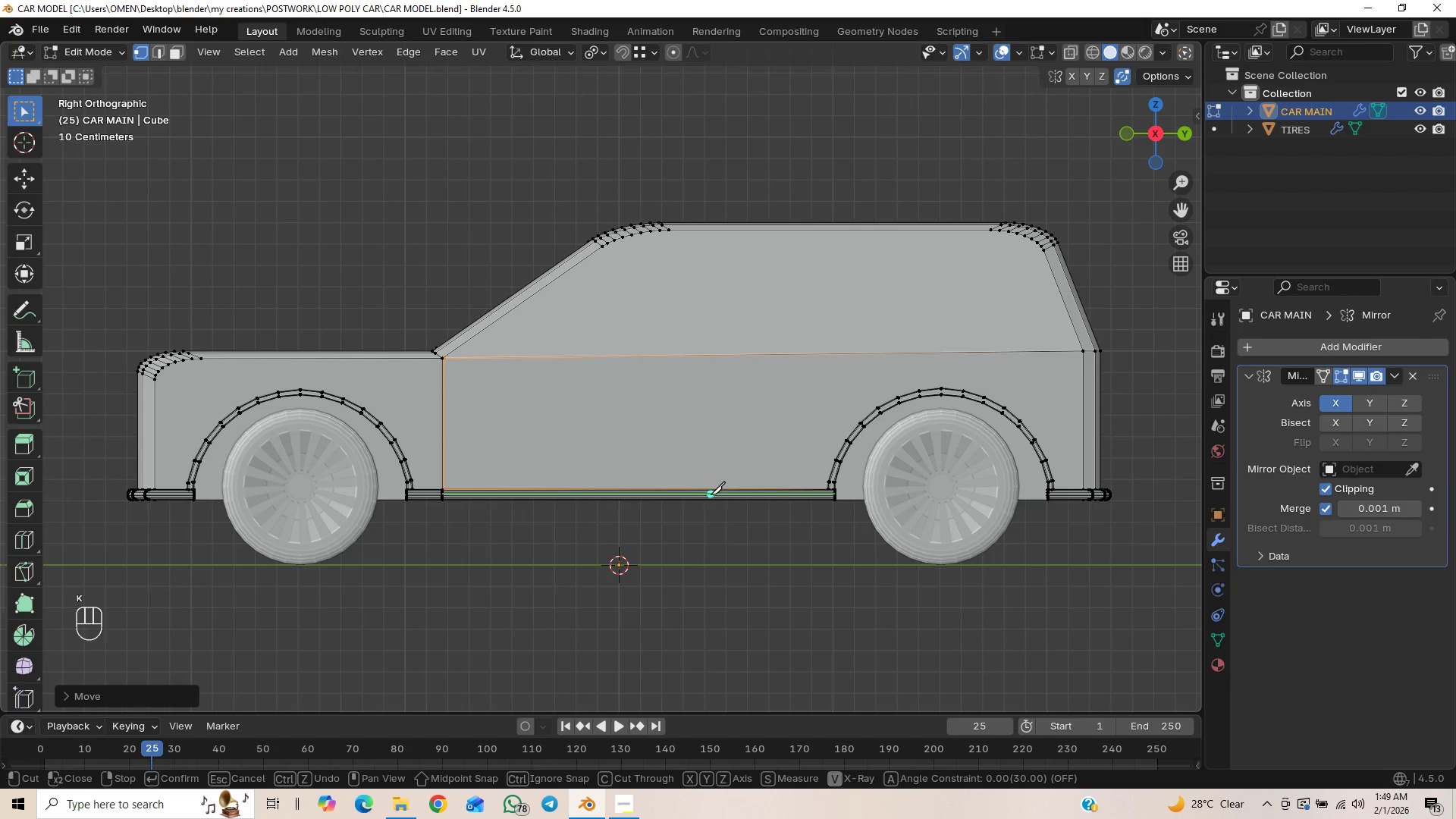 
right_click([681, 531])
 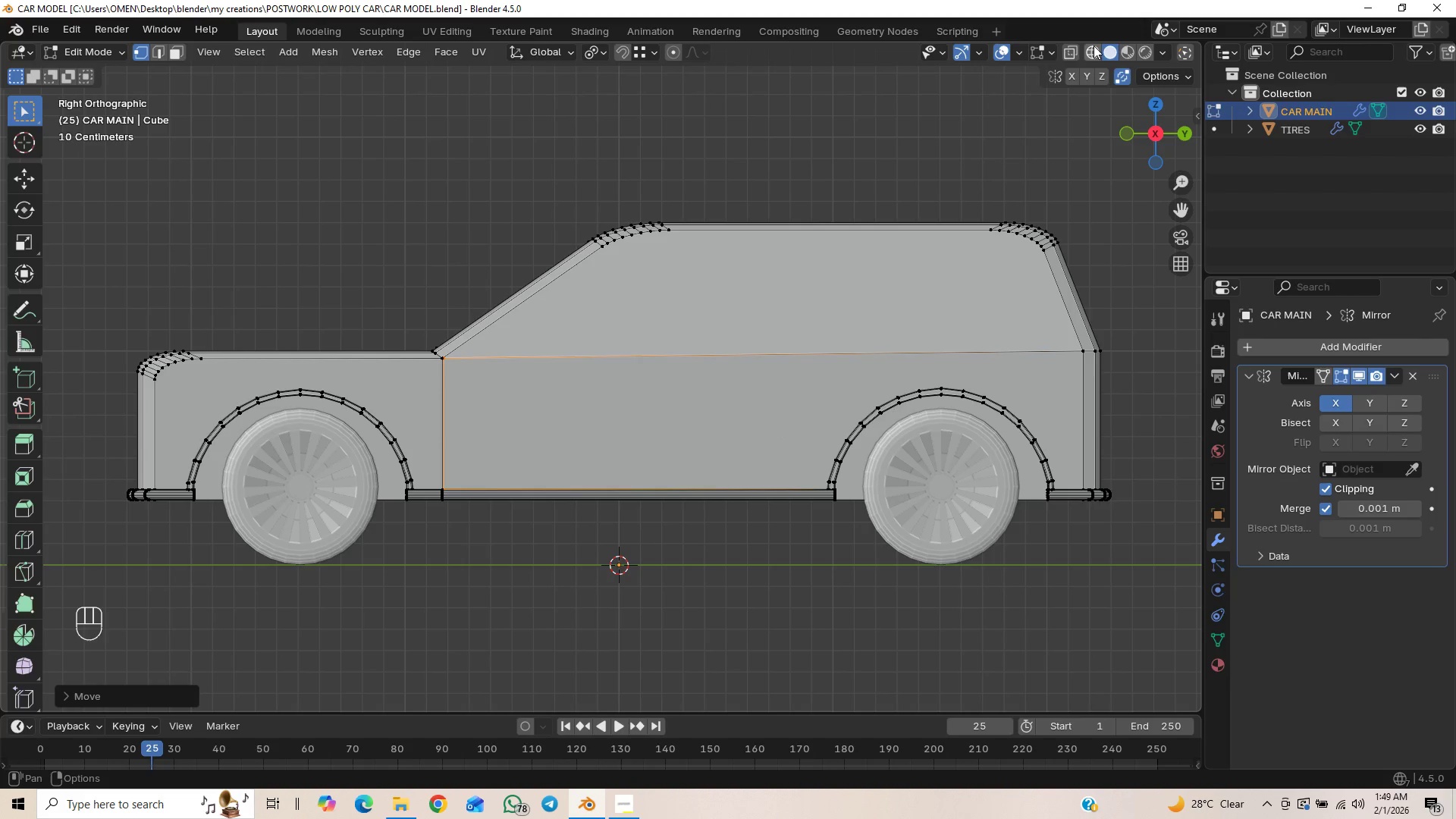 
left_click([1069, 51])
 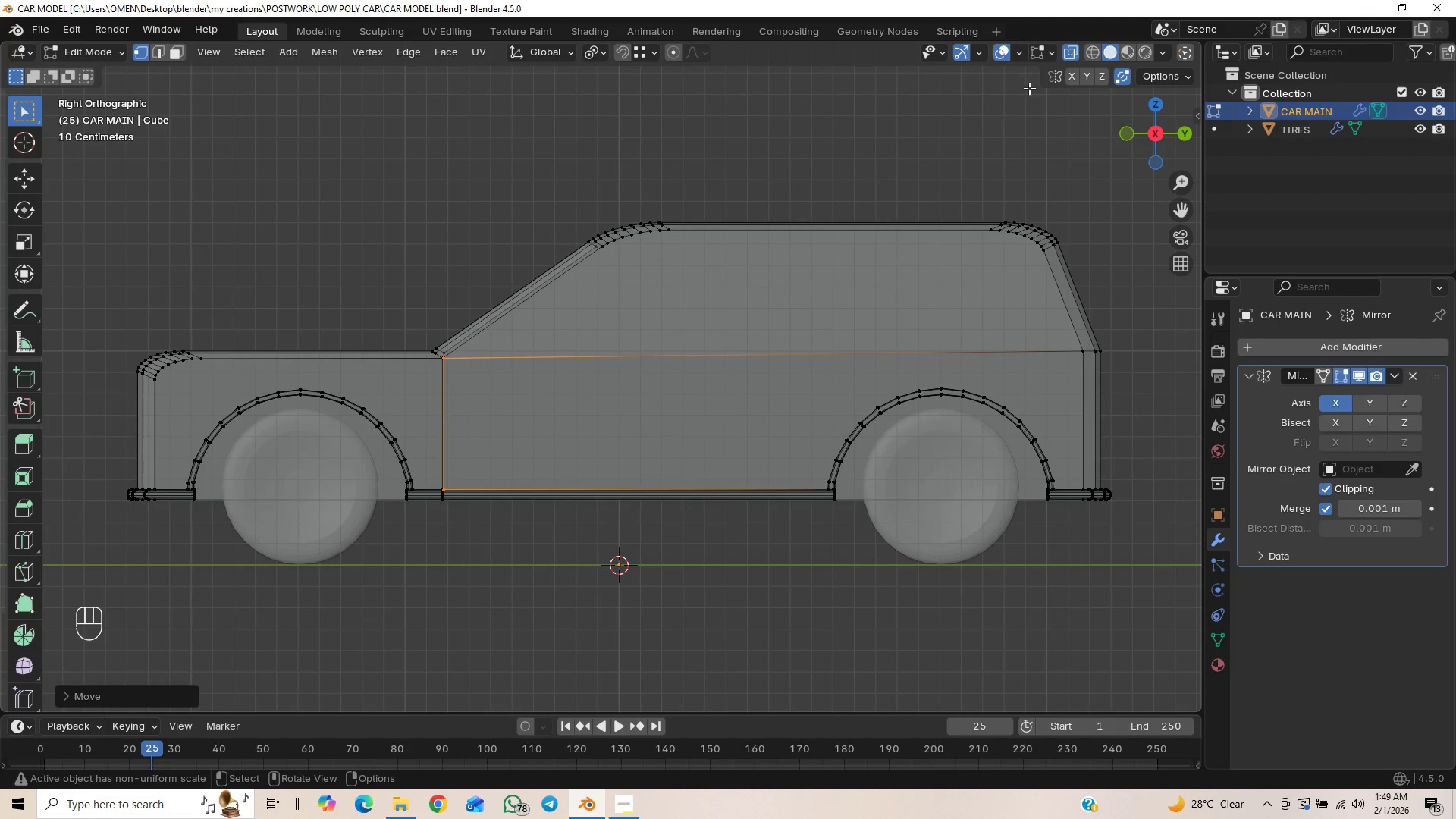 
left_click([1097, 48])
 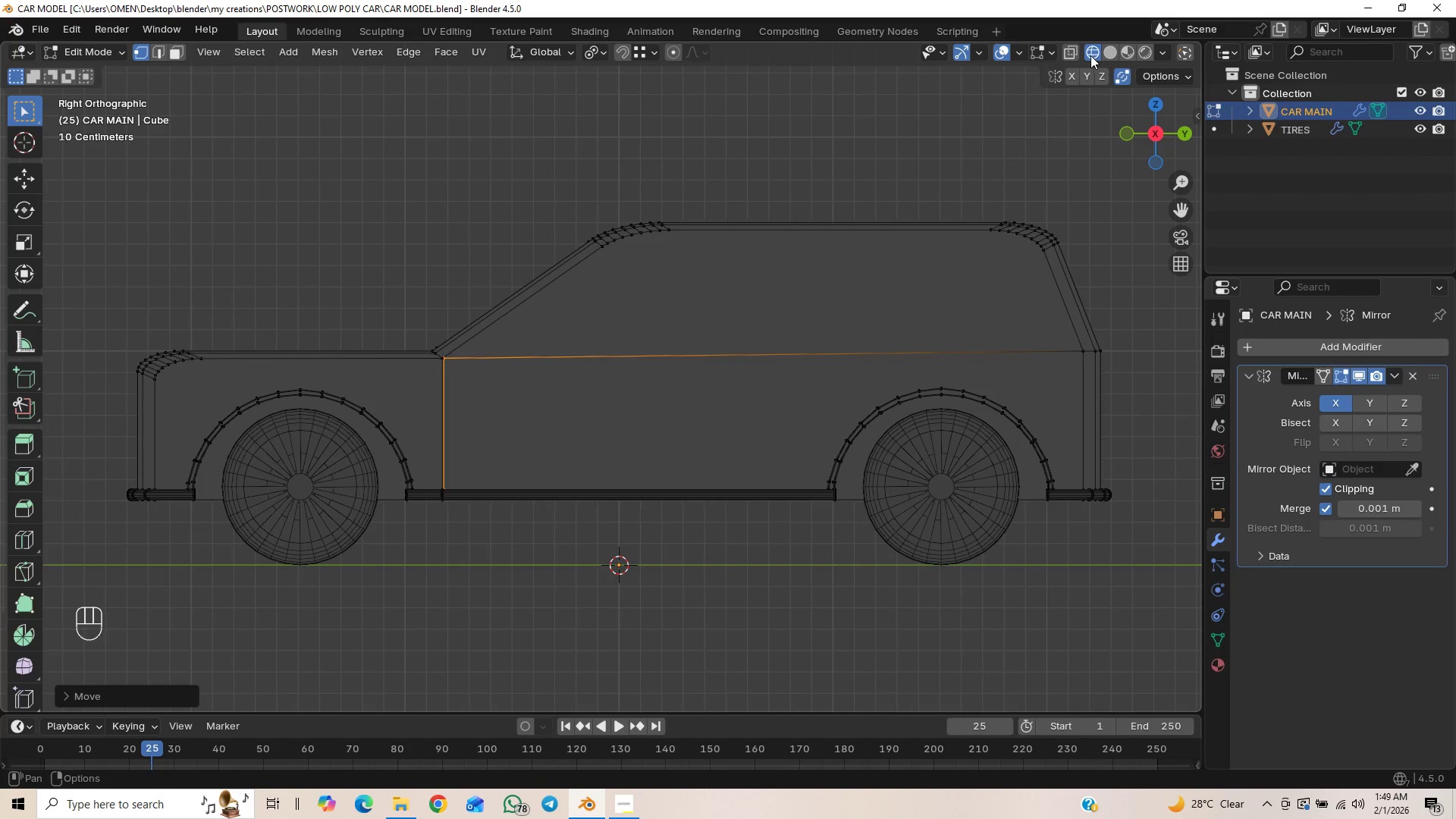 
left_click([1078, 55])
 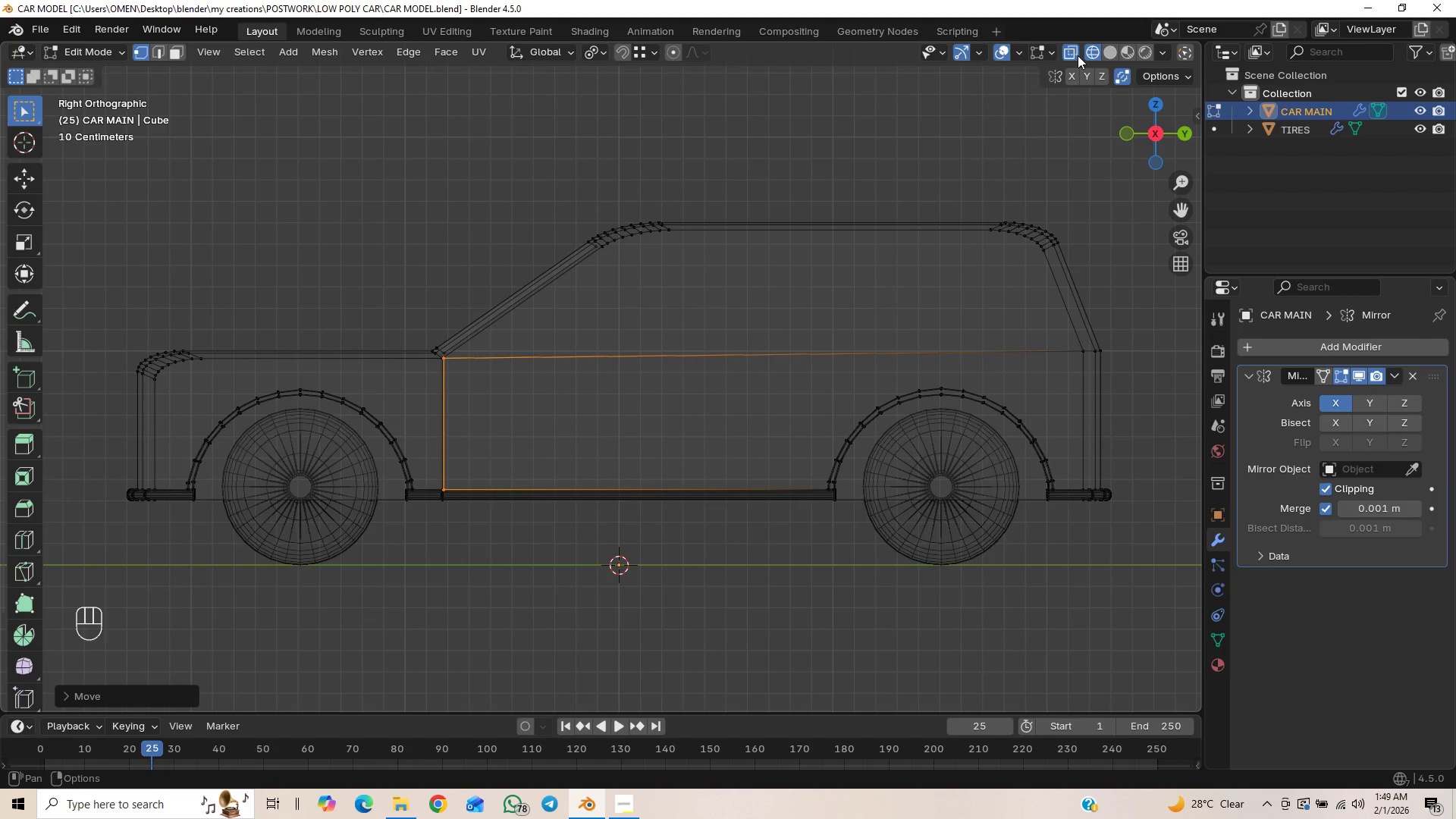 
left_click([1078, 55])
 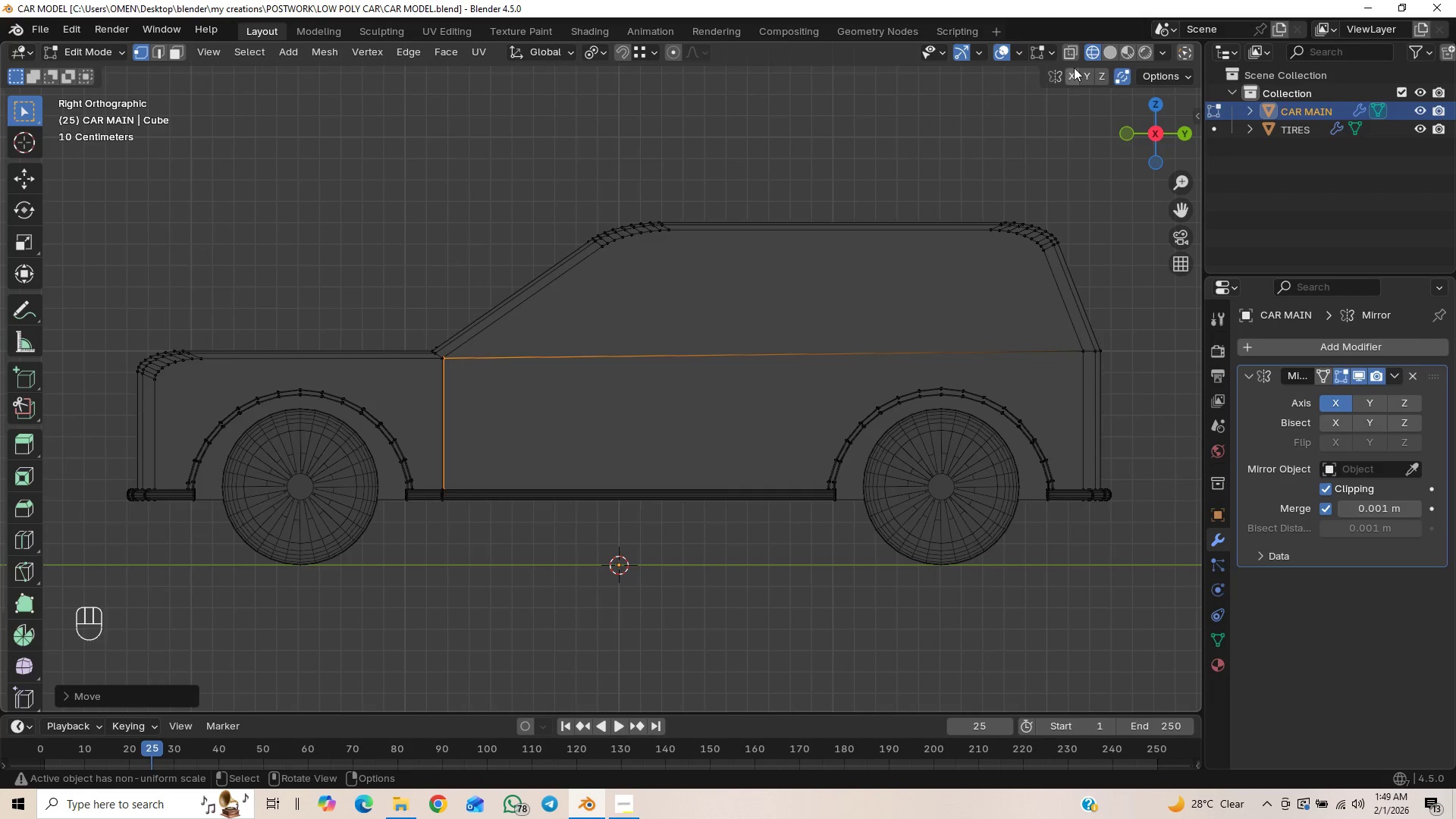 
left_click([1112, 55])
 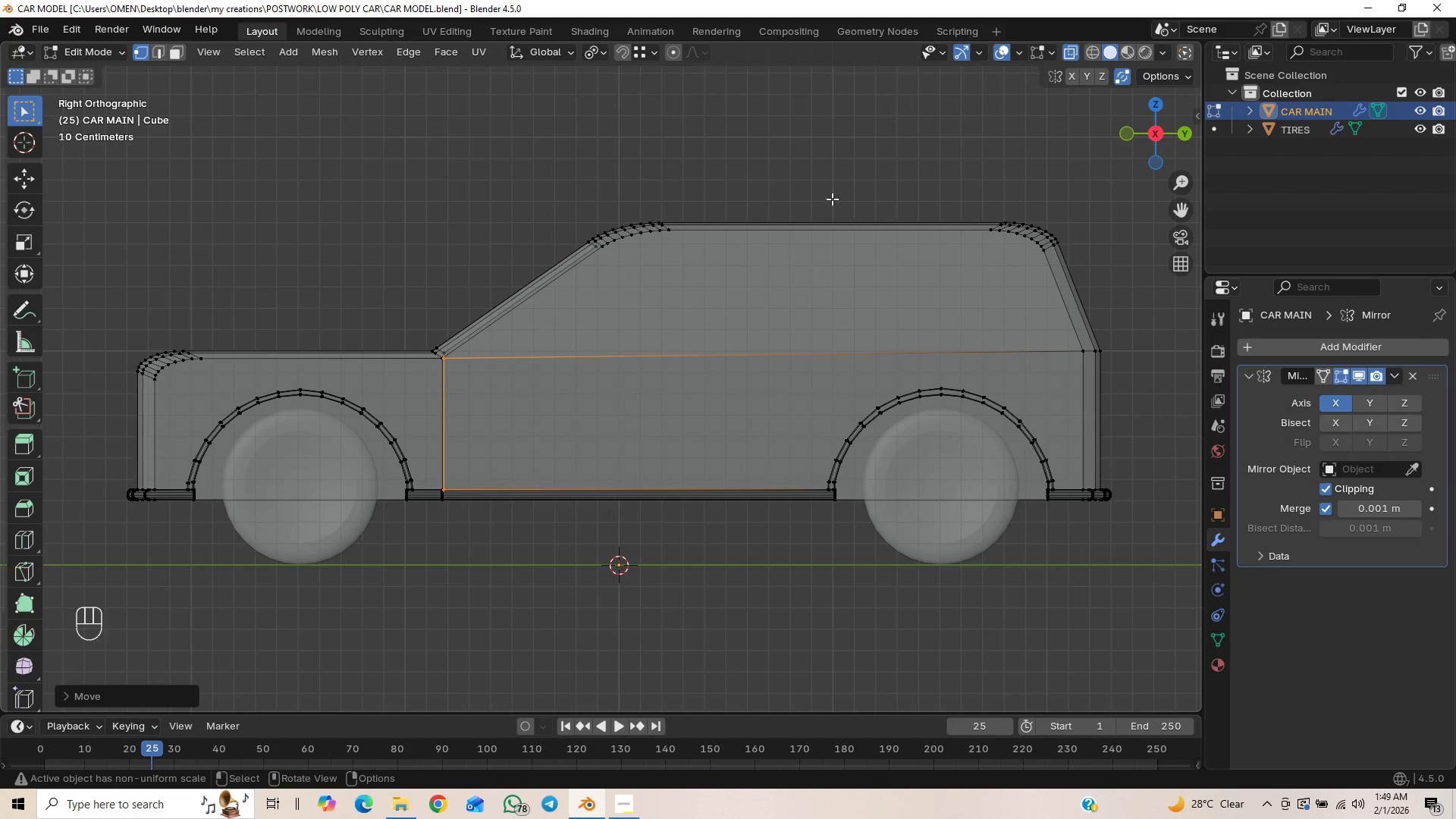 
left_click([1070, 53])
 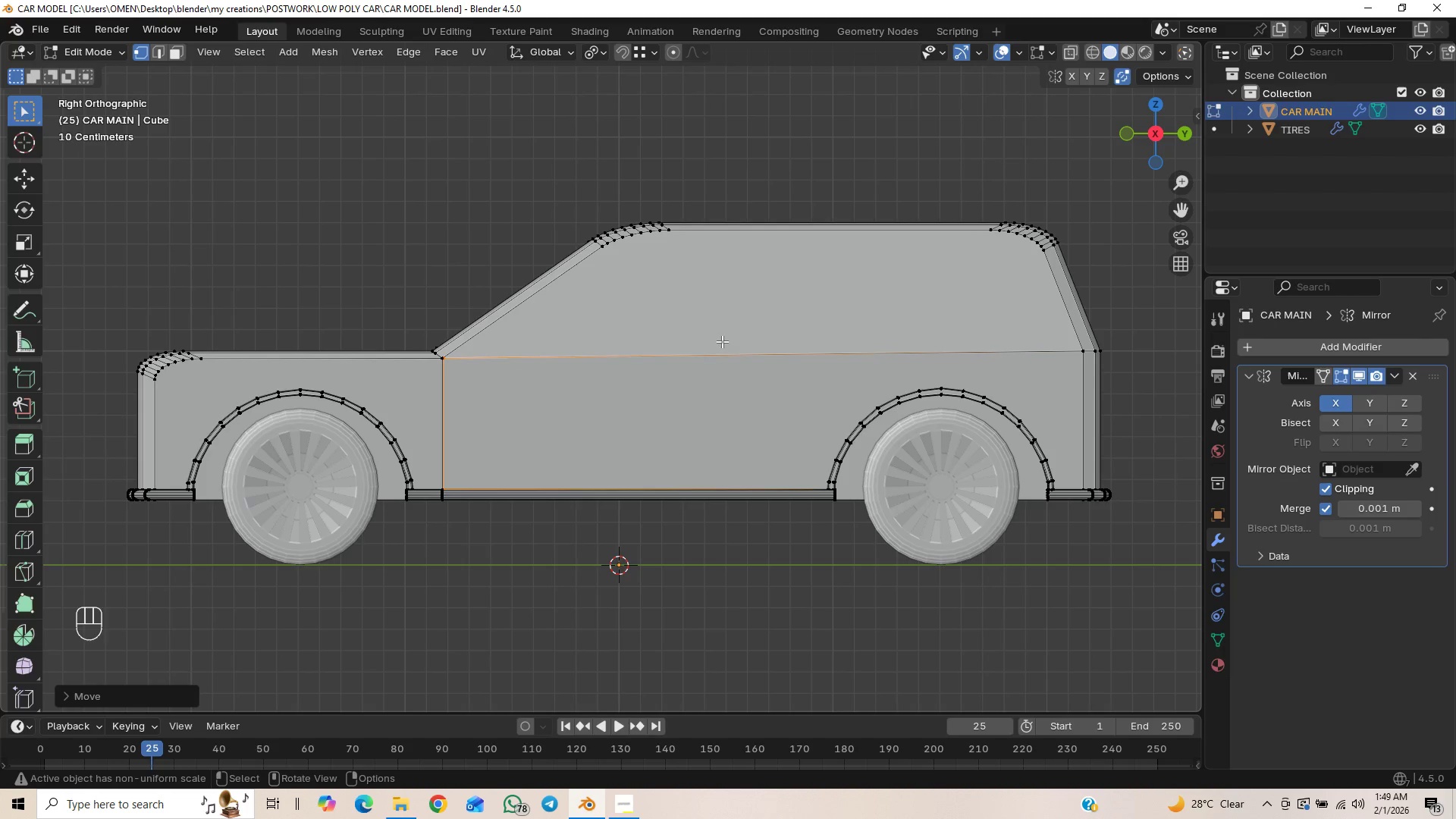 
key(K)
 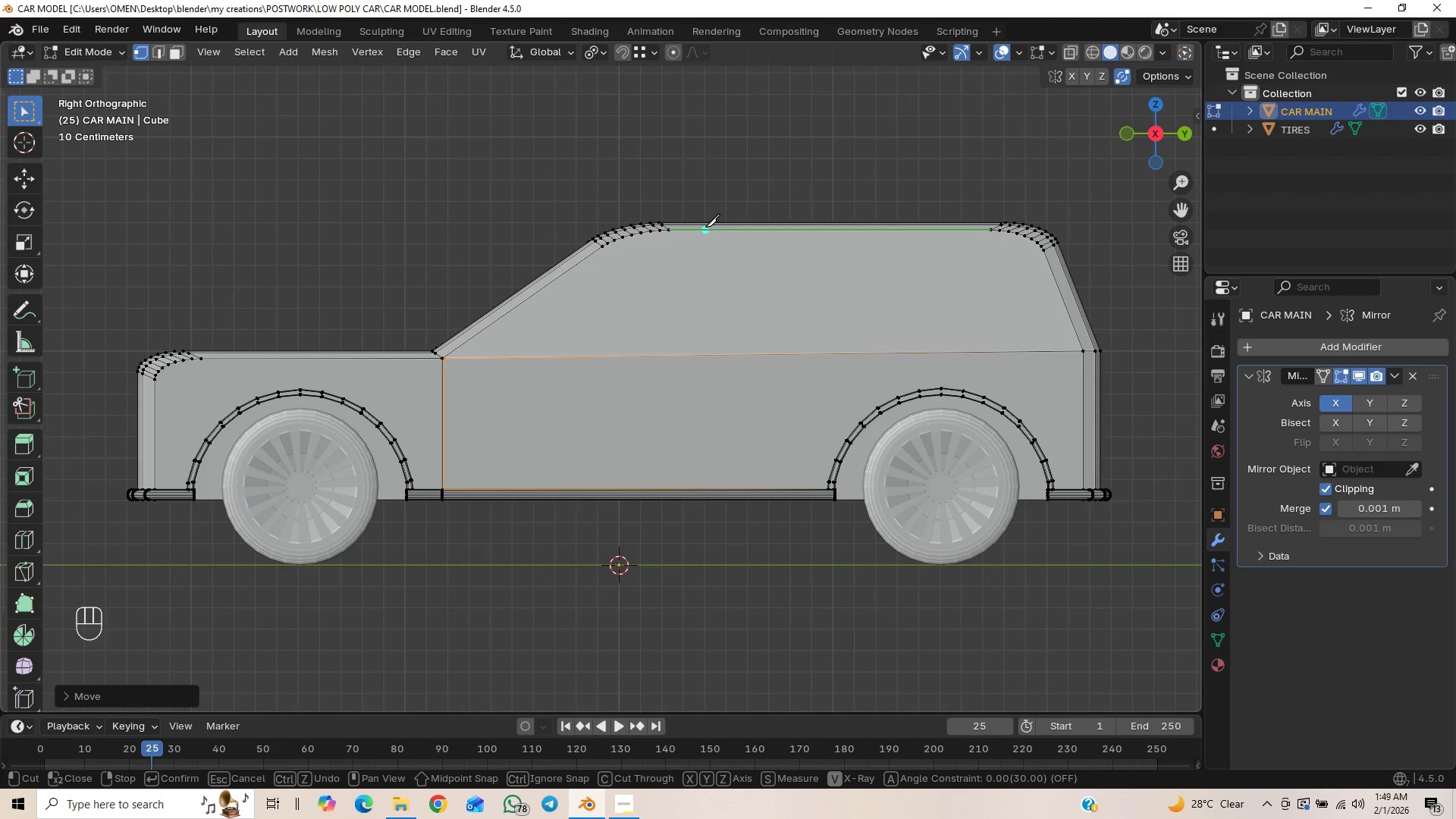 
wait(8.66)
 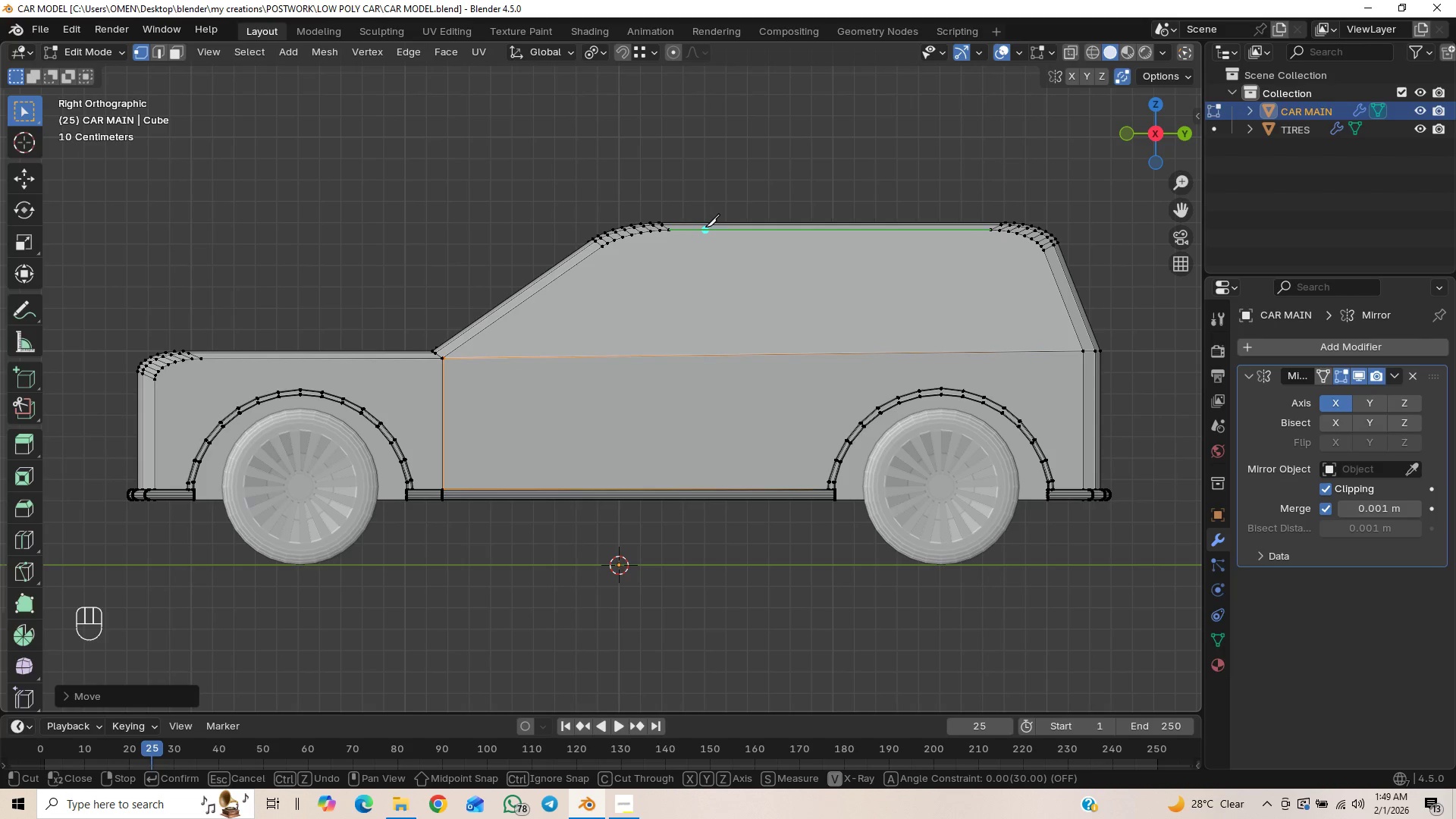 
left_click([684, 234])
 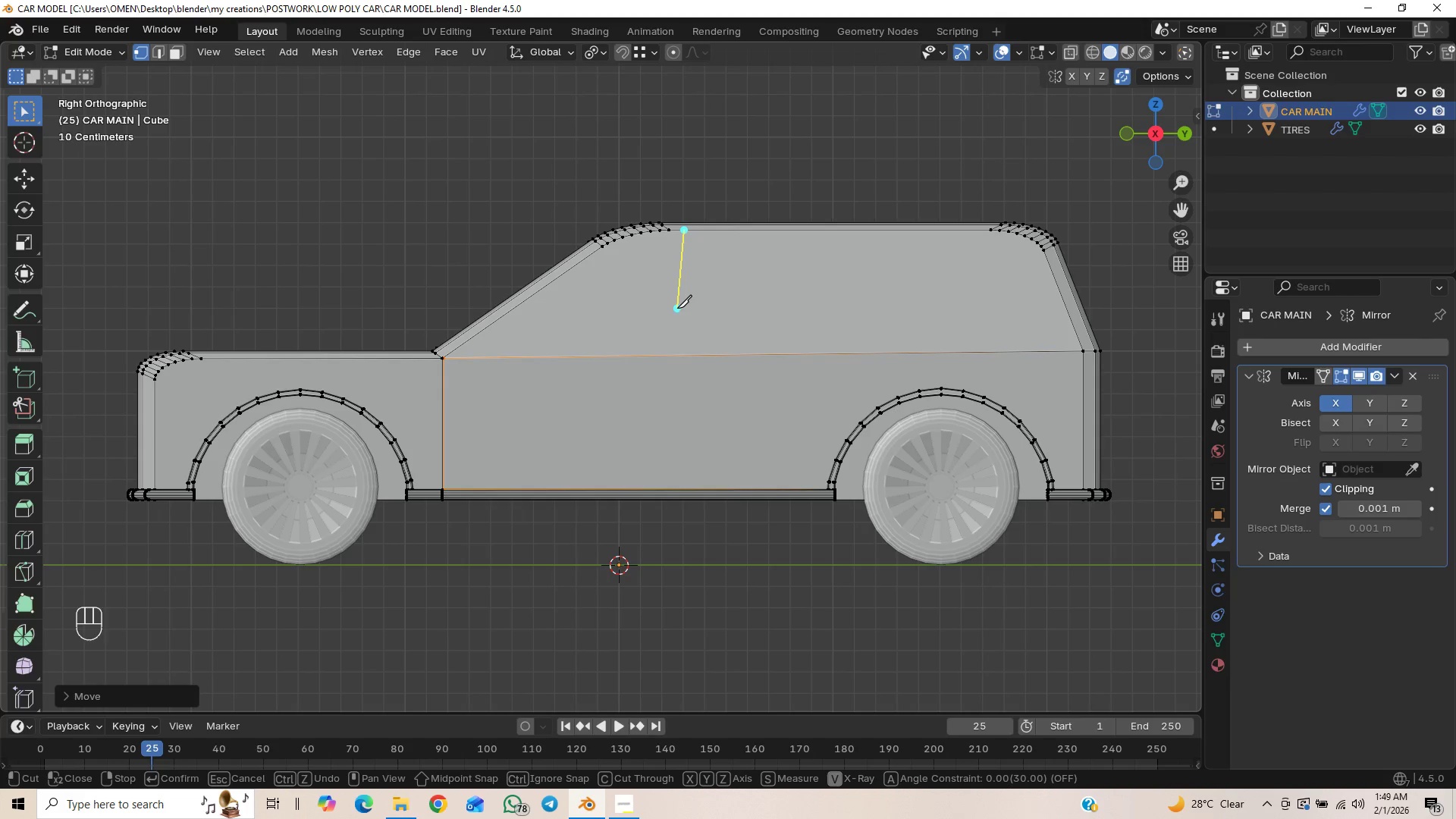 
key(Z)
 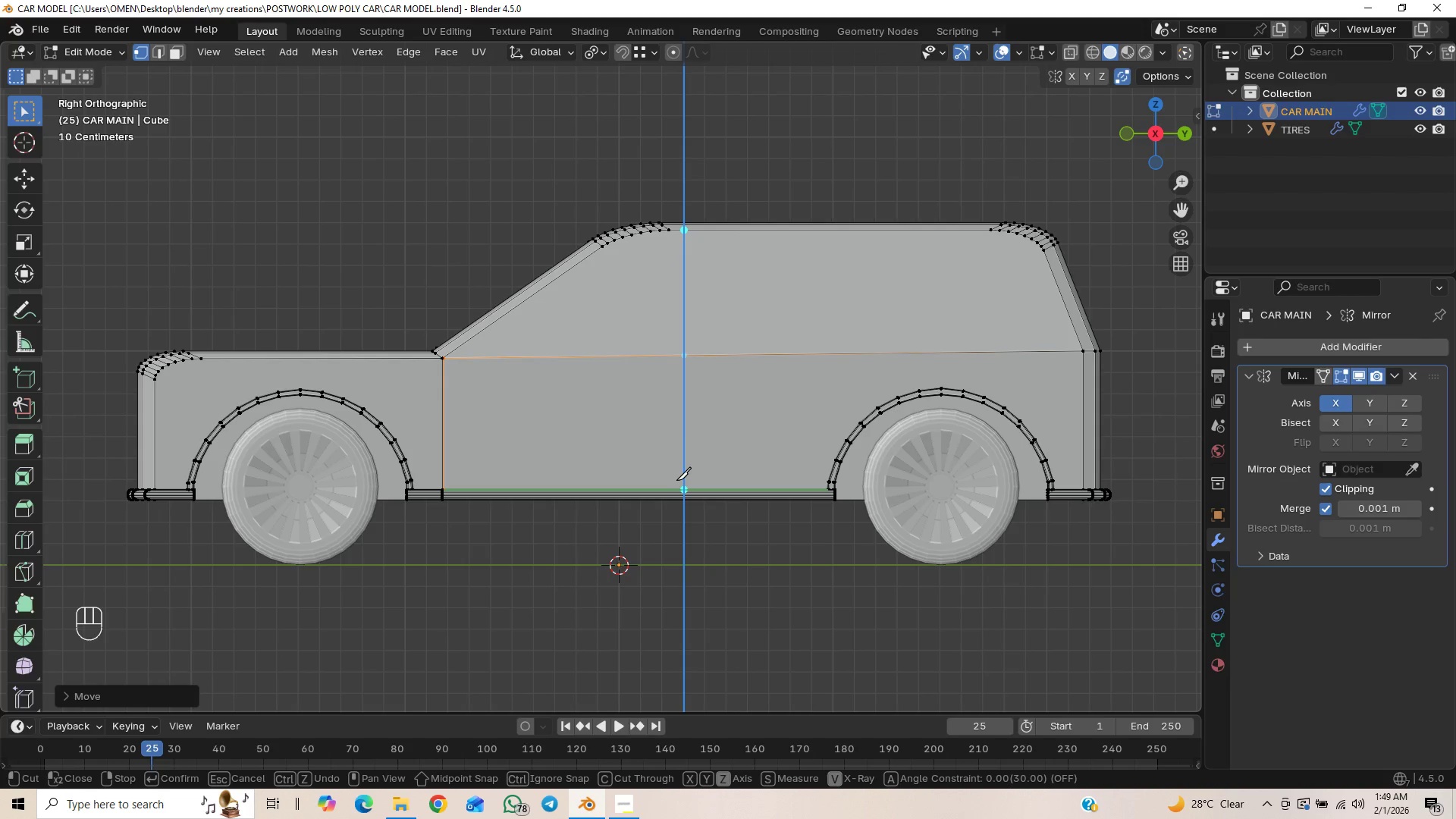 
left_click([676, 480])
 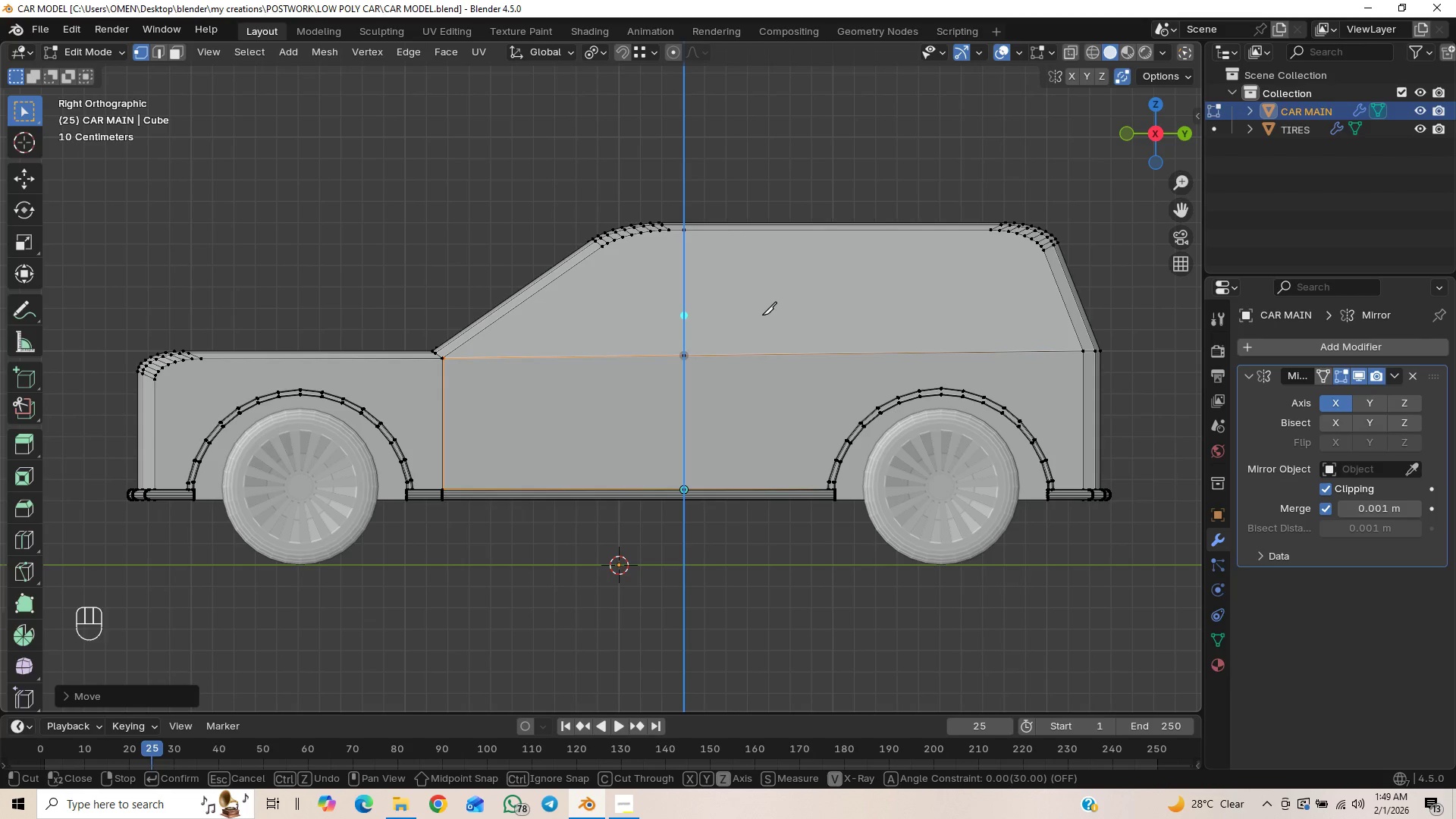 
key(Enter)
 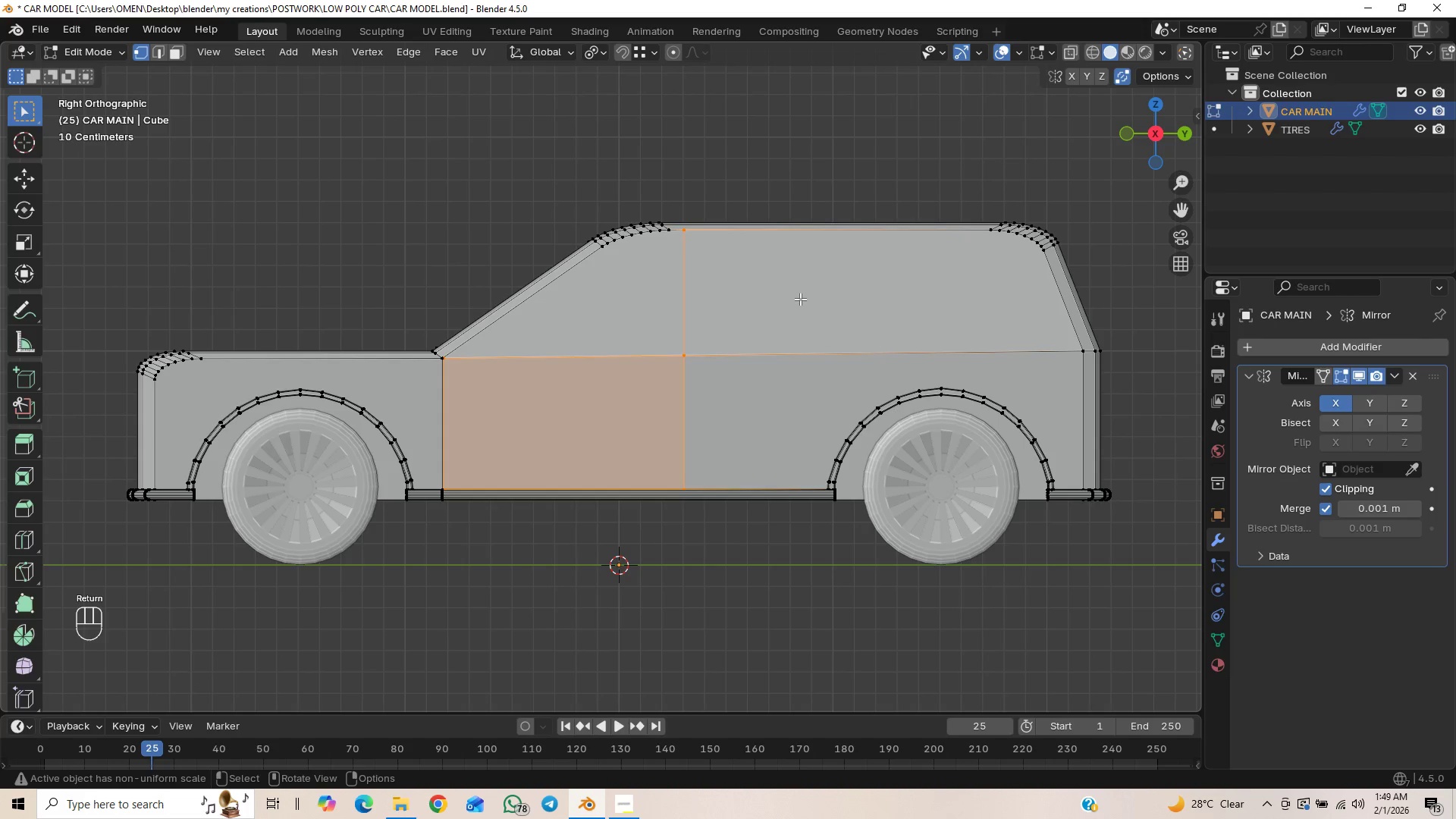 
left_click([795, 350])
 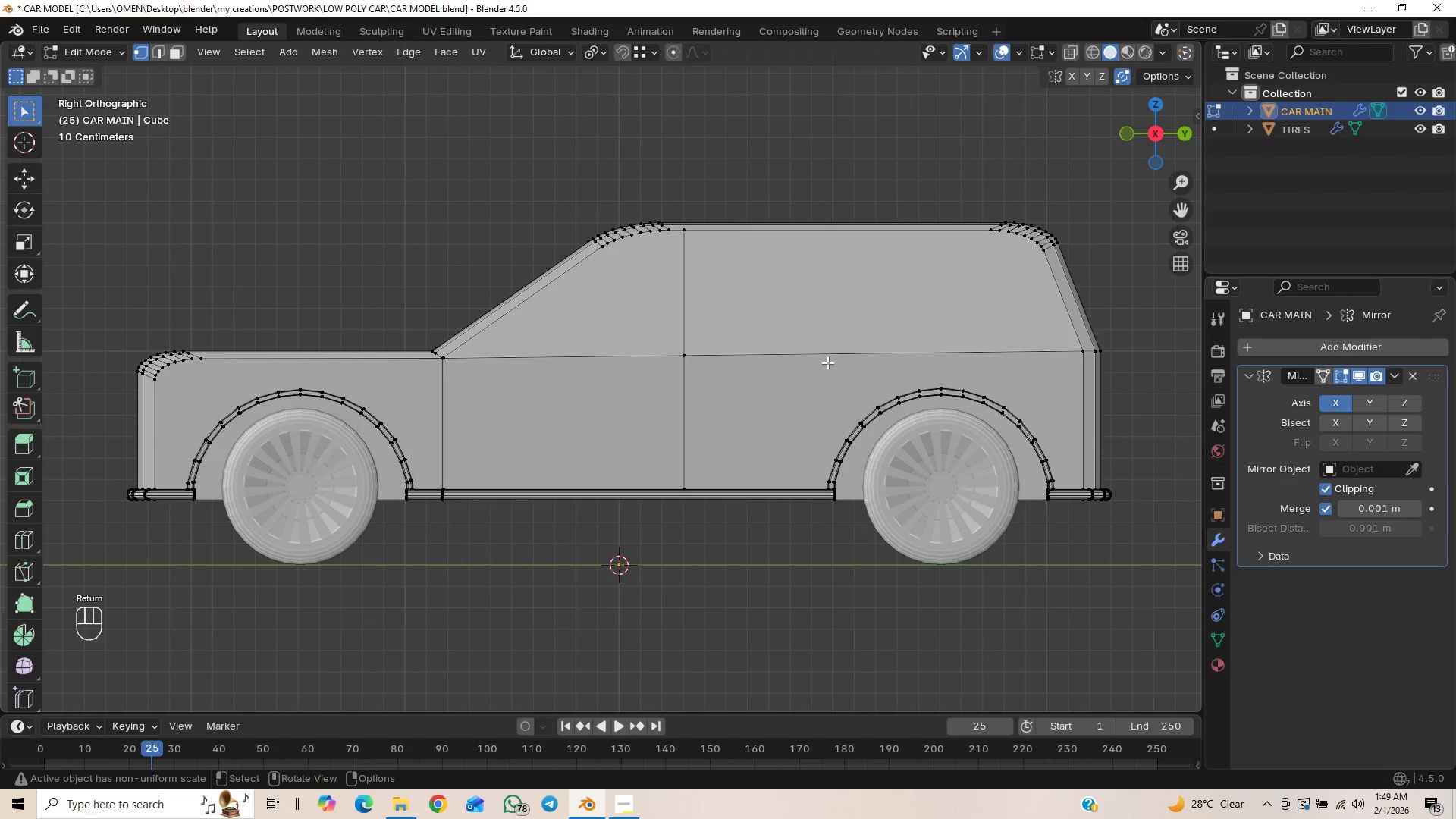 
key(K)
 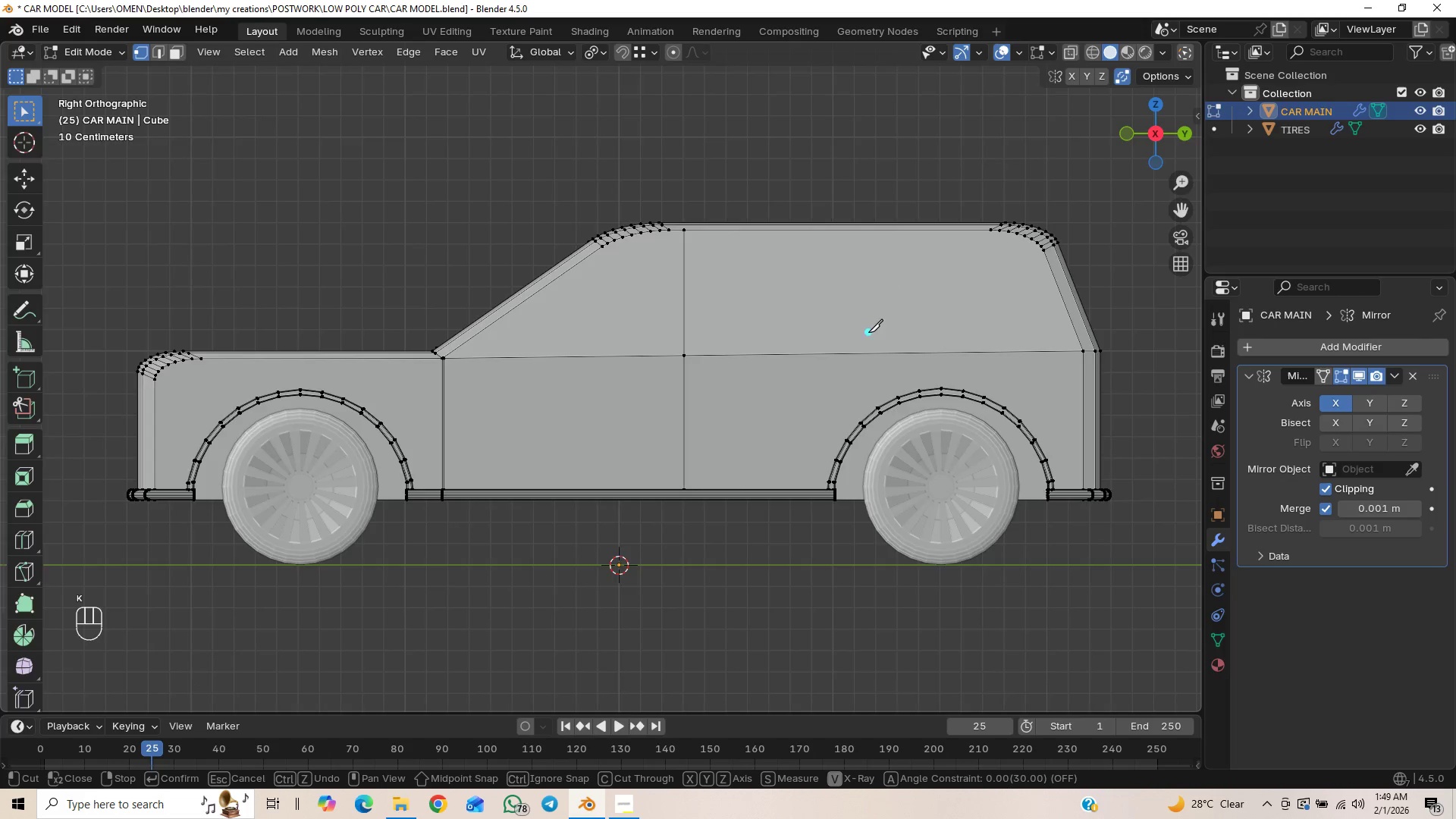 
hold_key(key=ShiftLeft, duration=0.48)
 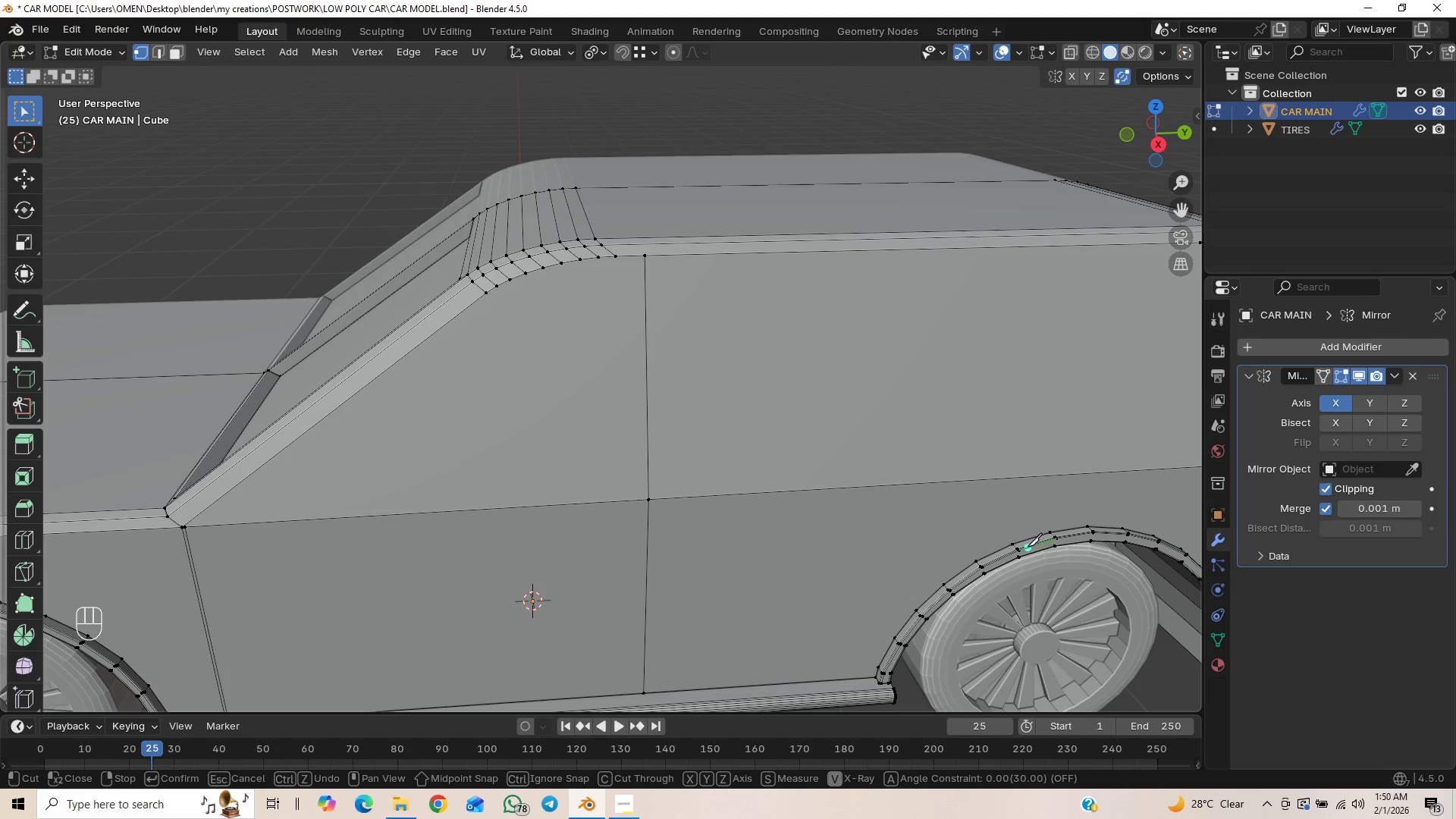 
wait(8.02)
 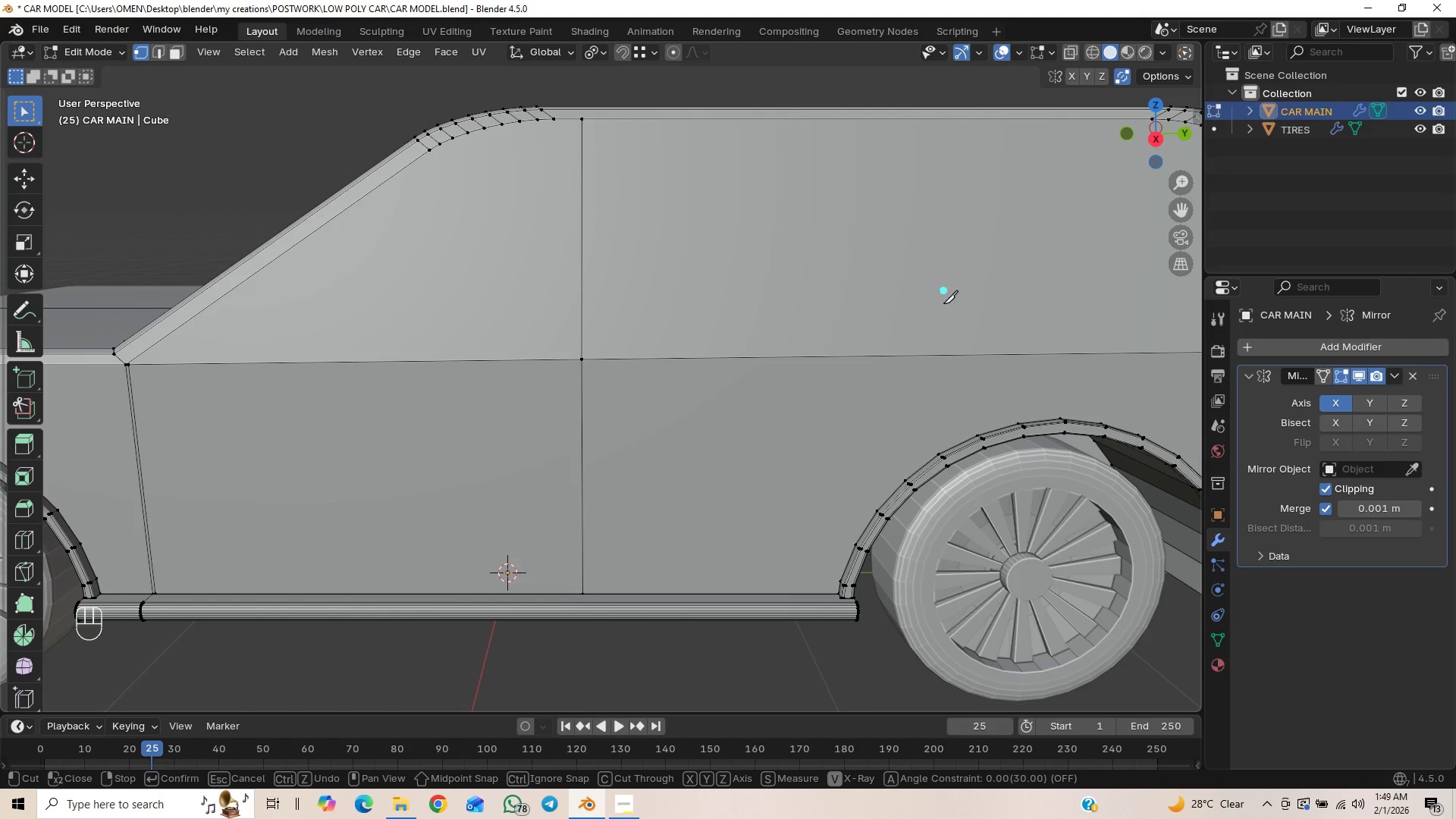 
left_click([1013, 538])
 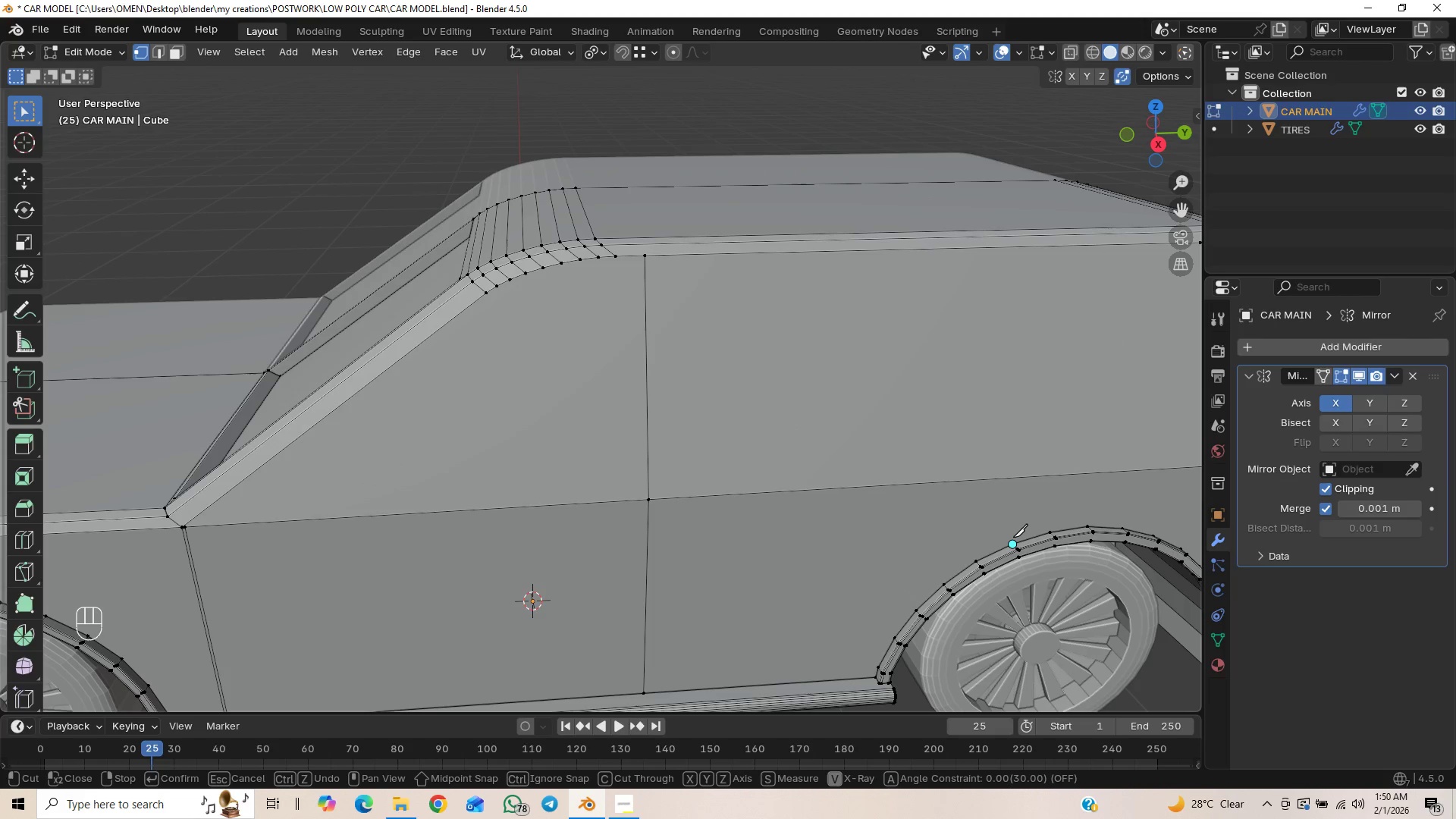 
key(Z)
 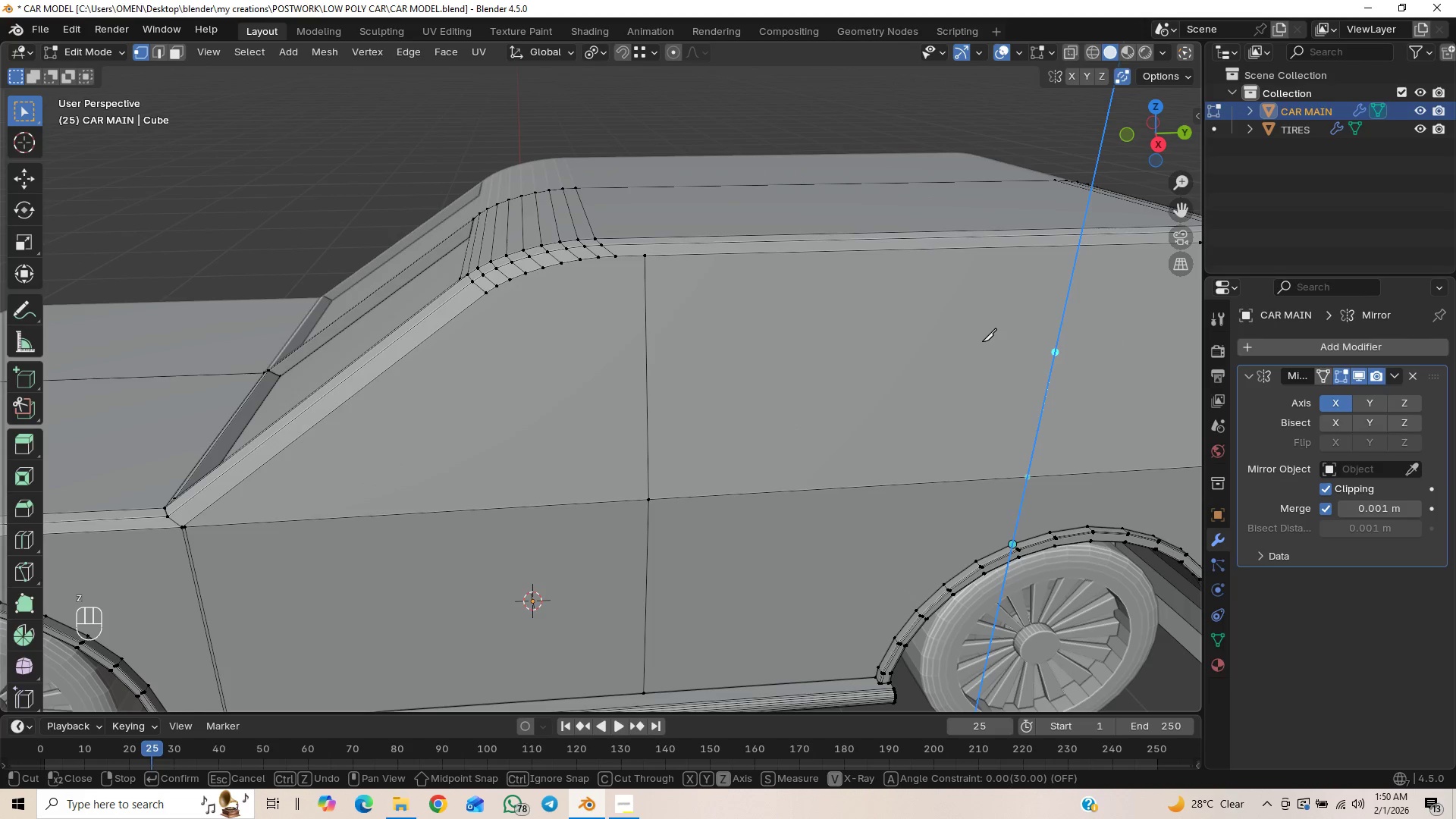 
right_click([982, 341])
 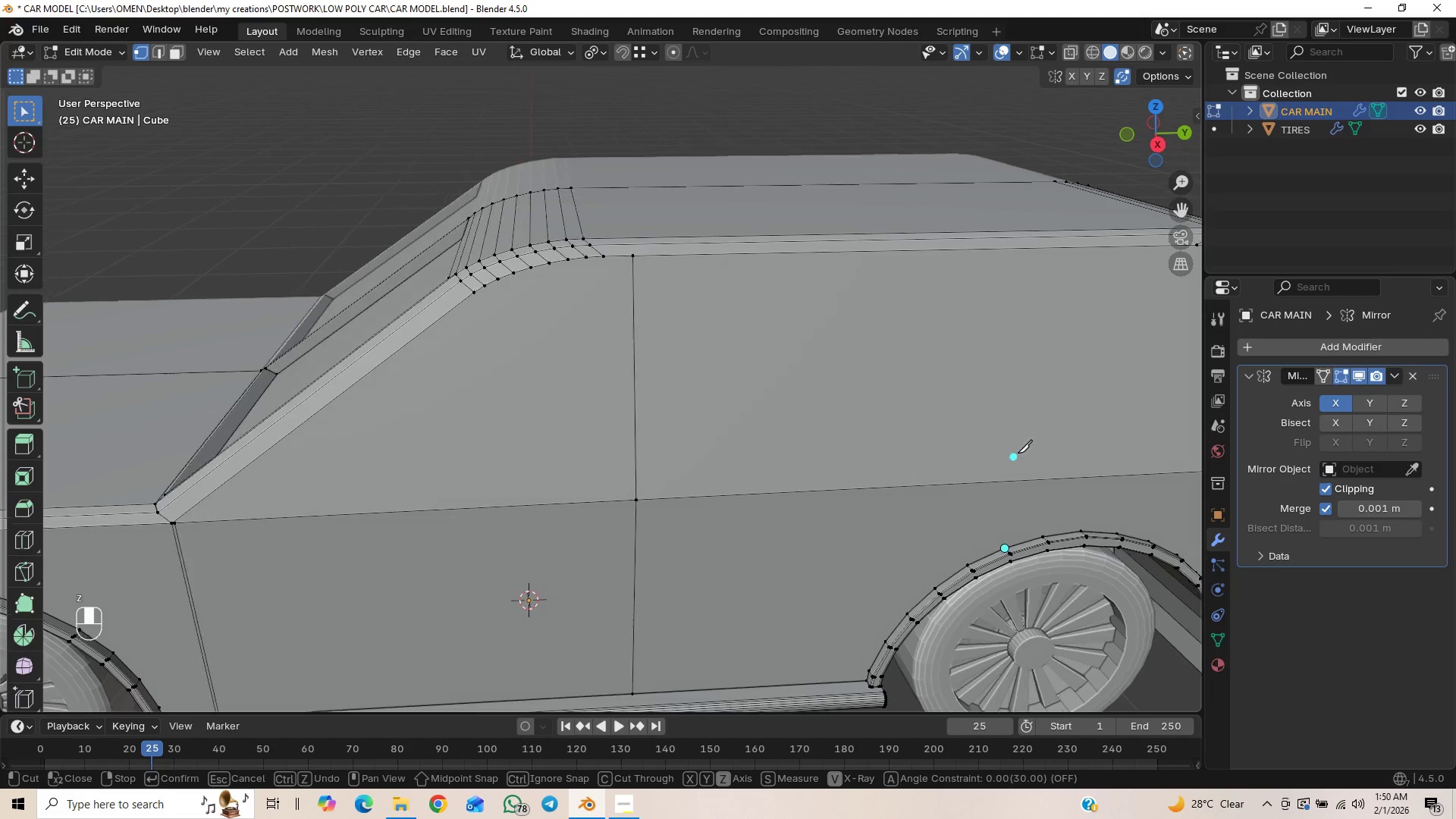 
scroll: coordinate [933, 506], scroll_direction: down, amount: 2.0
 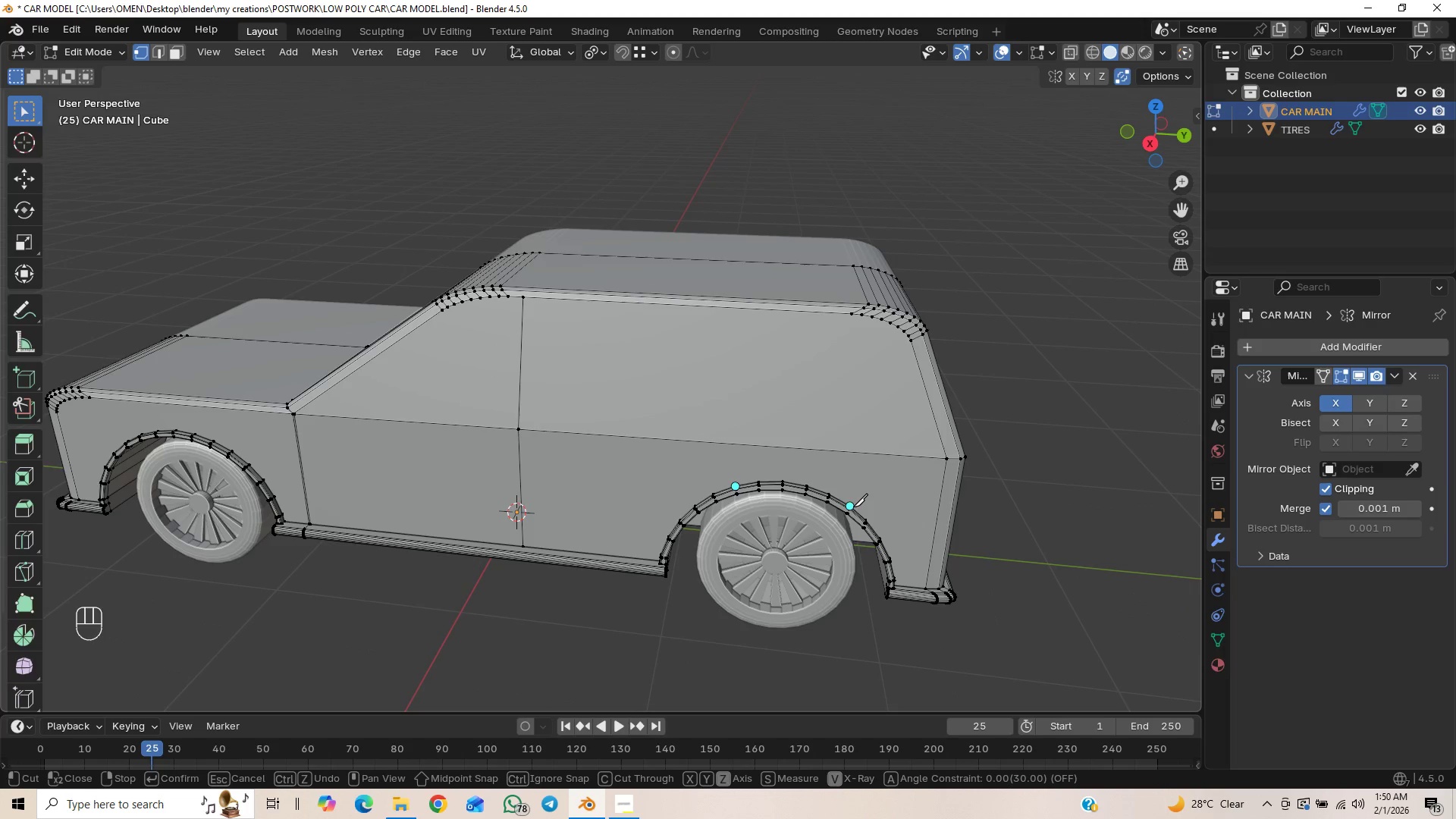 
key(Numpad3)
 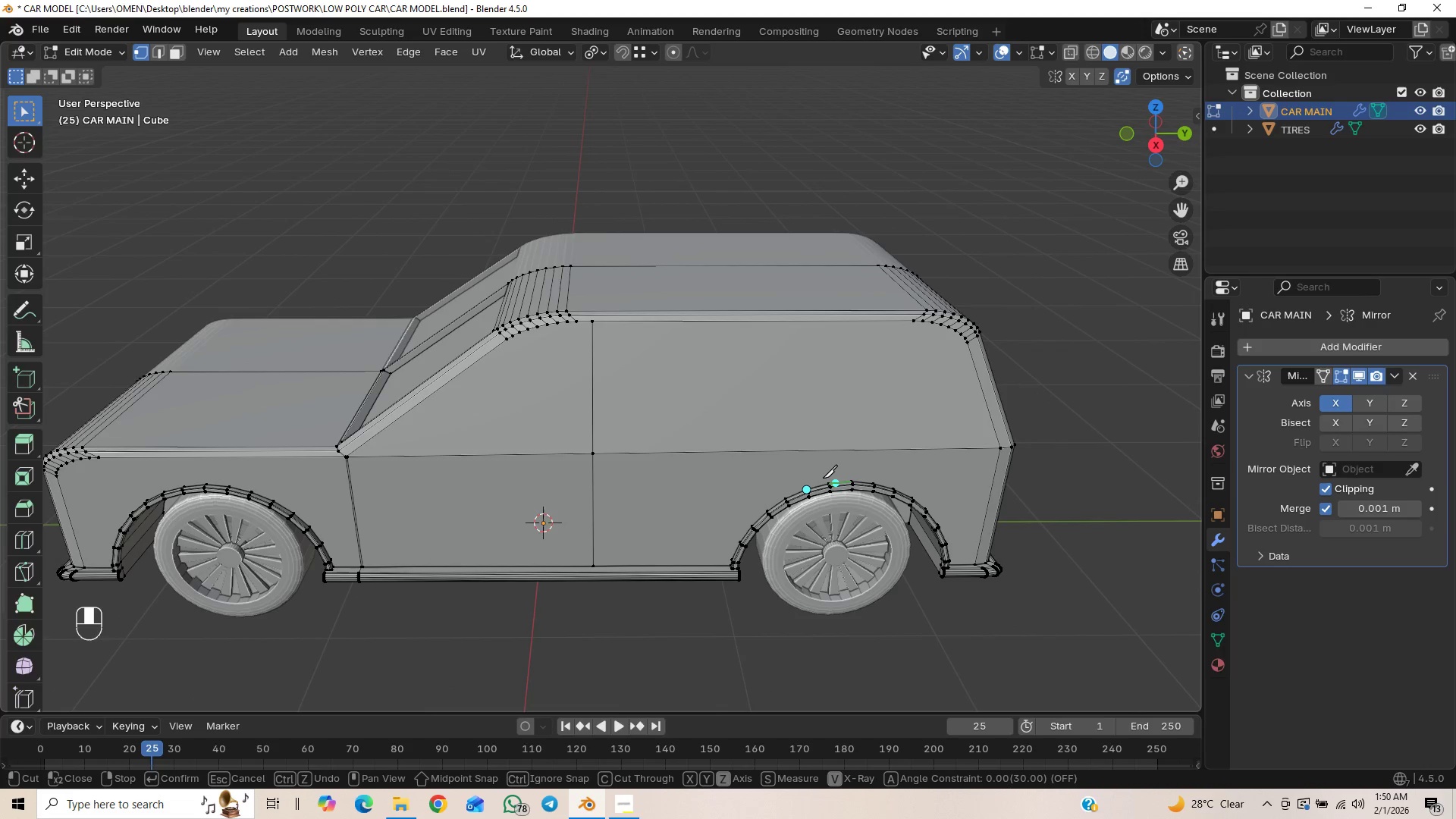 
wait(6.44)
 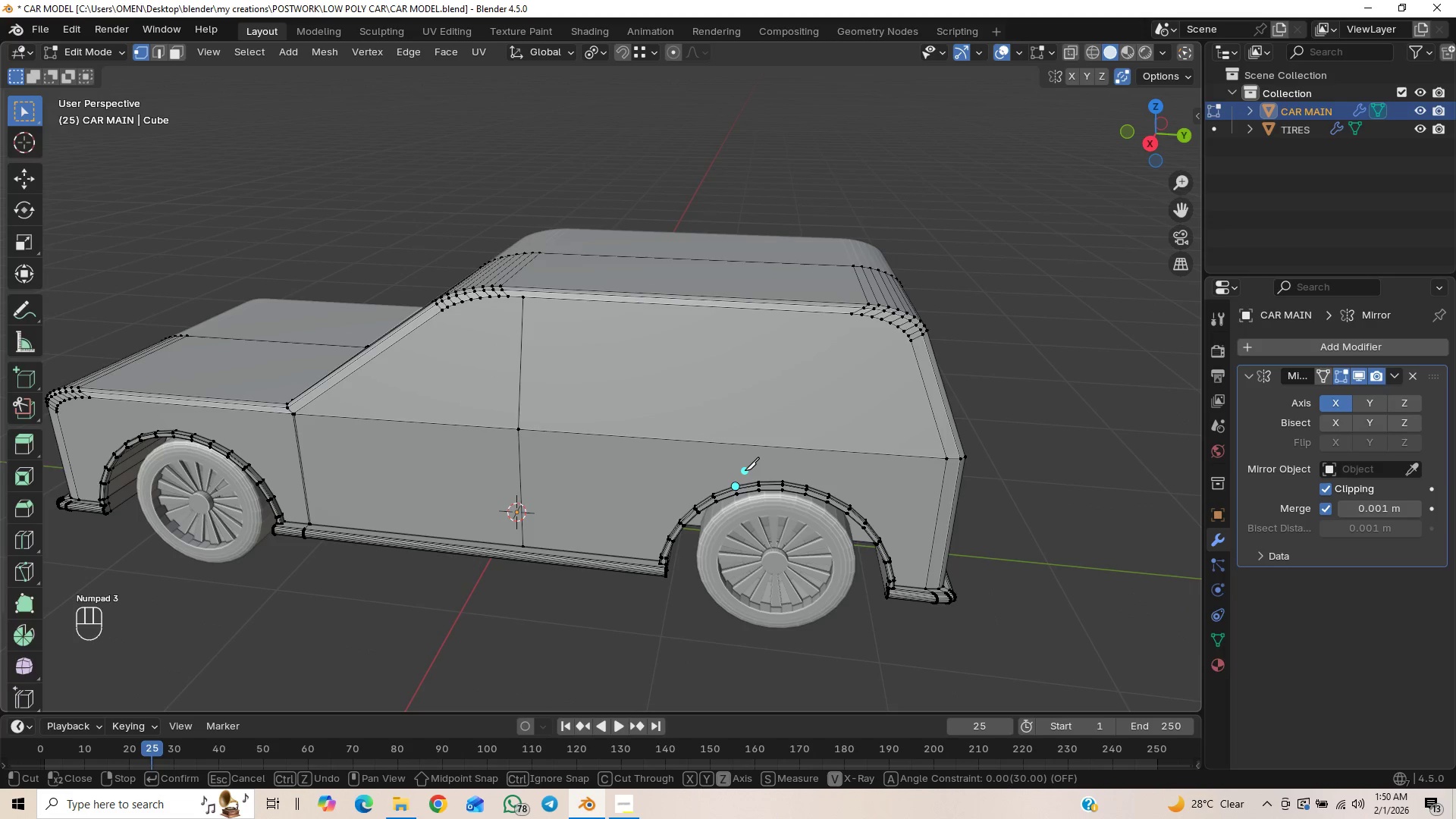 
left_click_drag(start_coordinate=[806, 488], to_coordinate=[806, 482])
 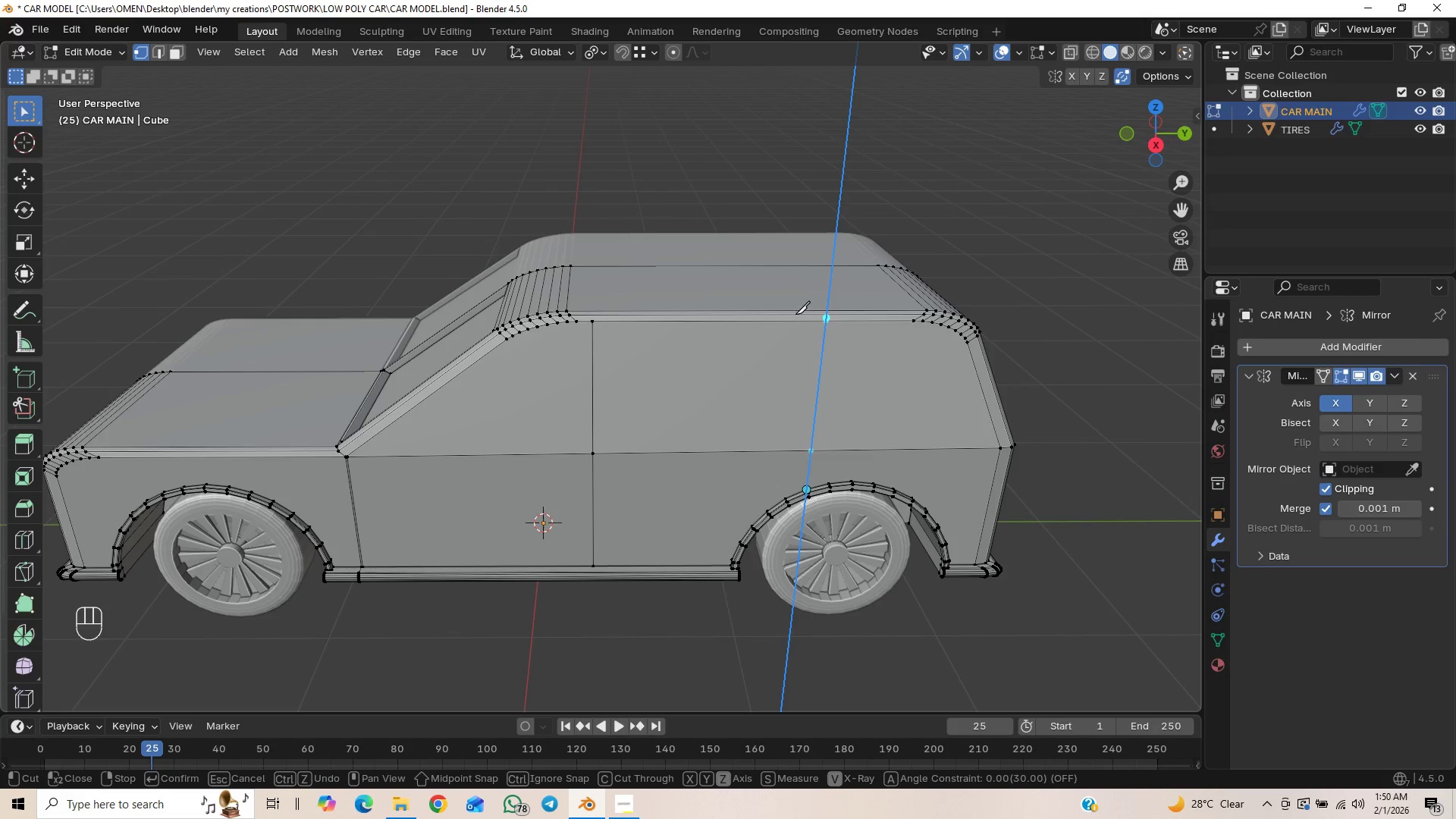 
wait(5.78)
 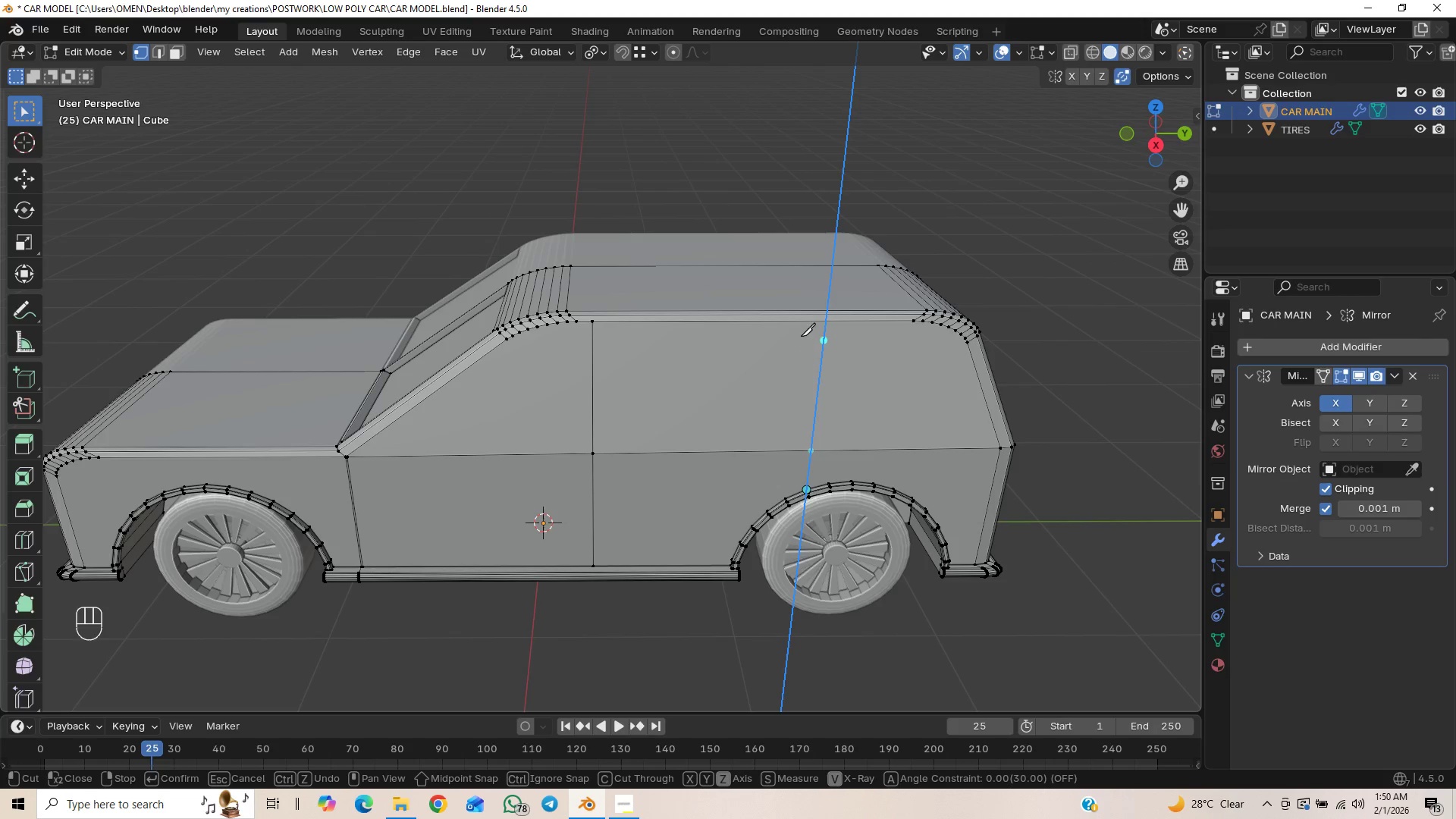 
left_click([826, 319])
 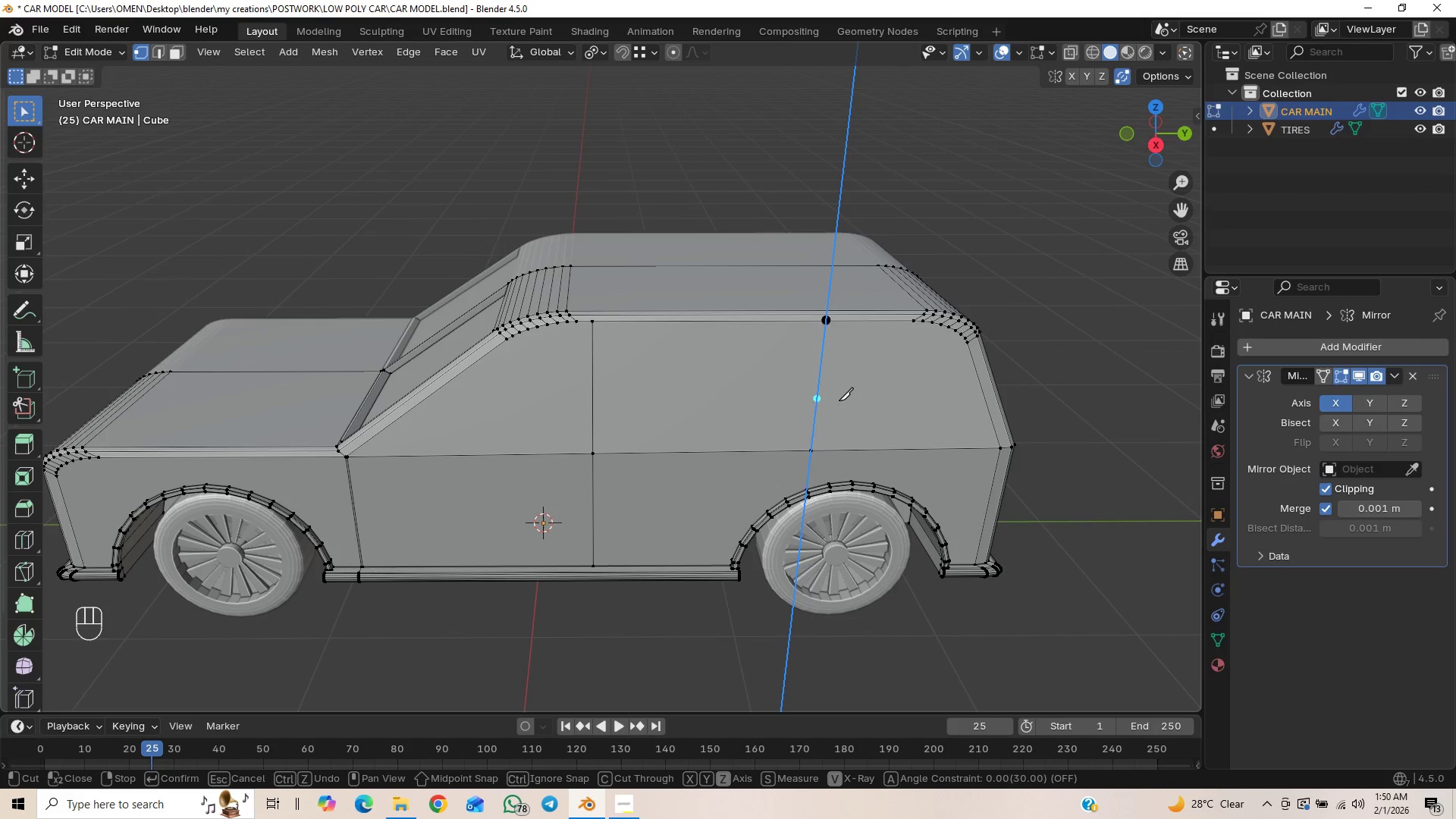 
key(Enter)
 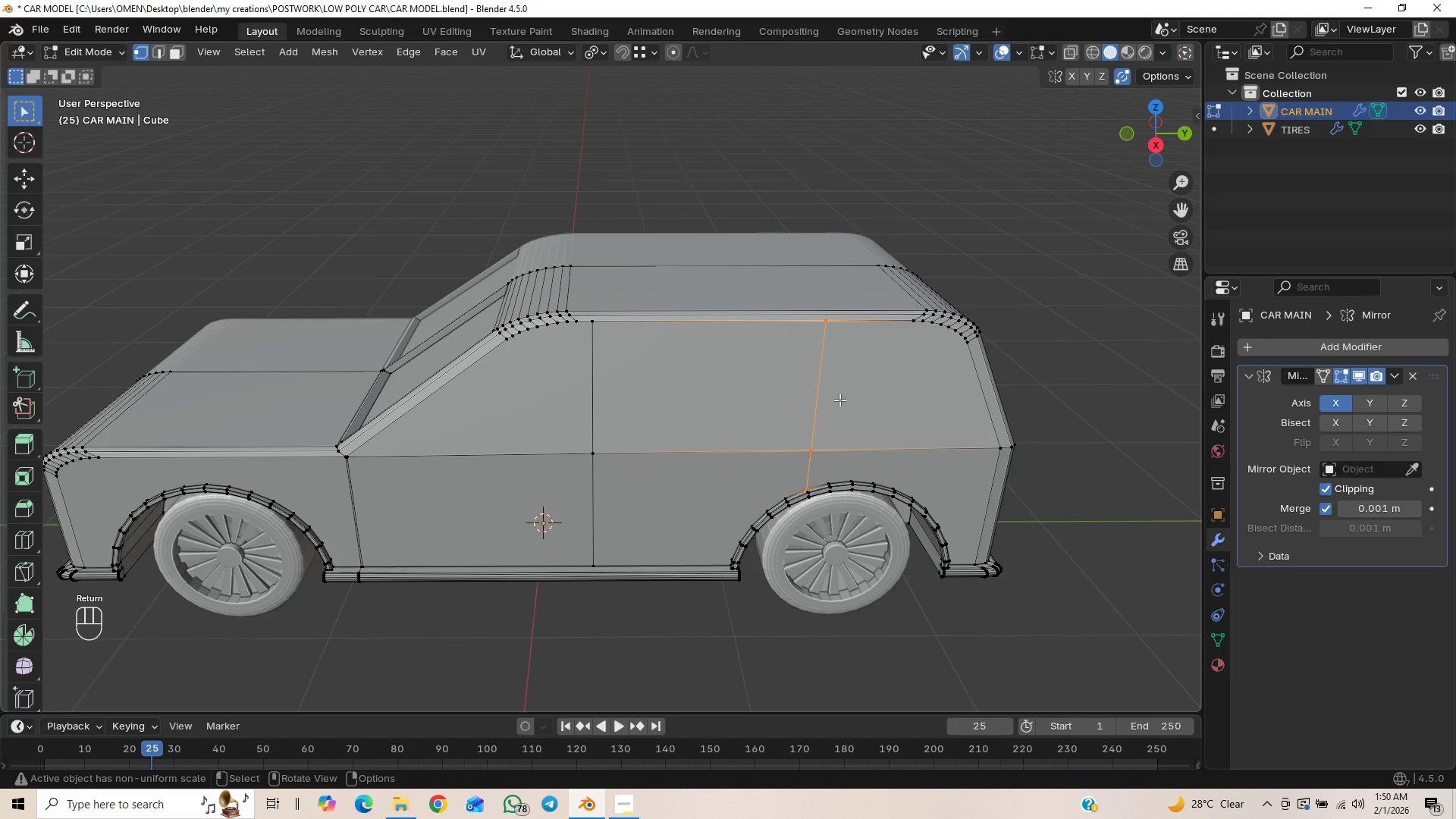 
key(Numpad3)
 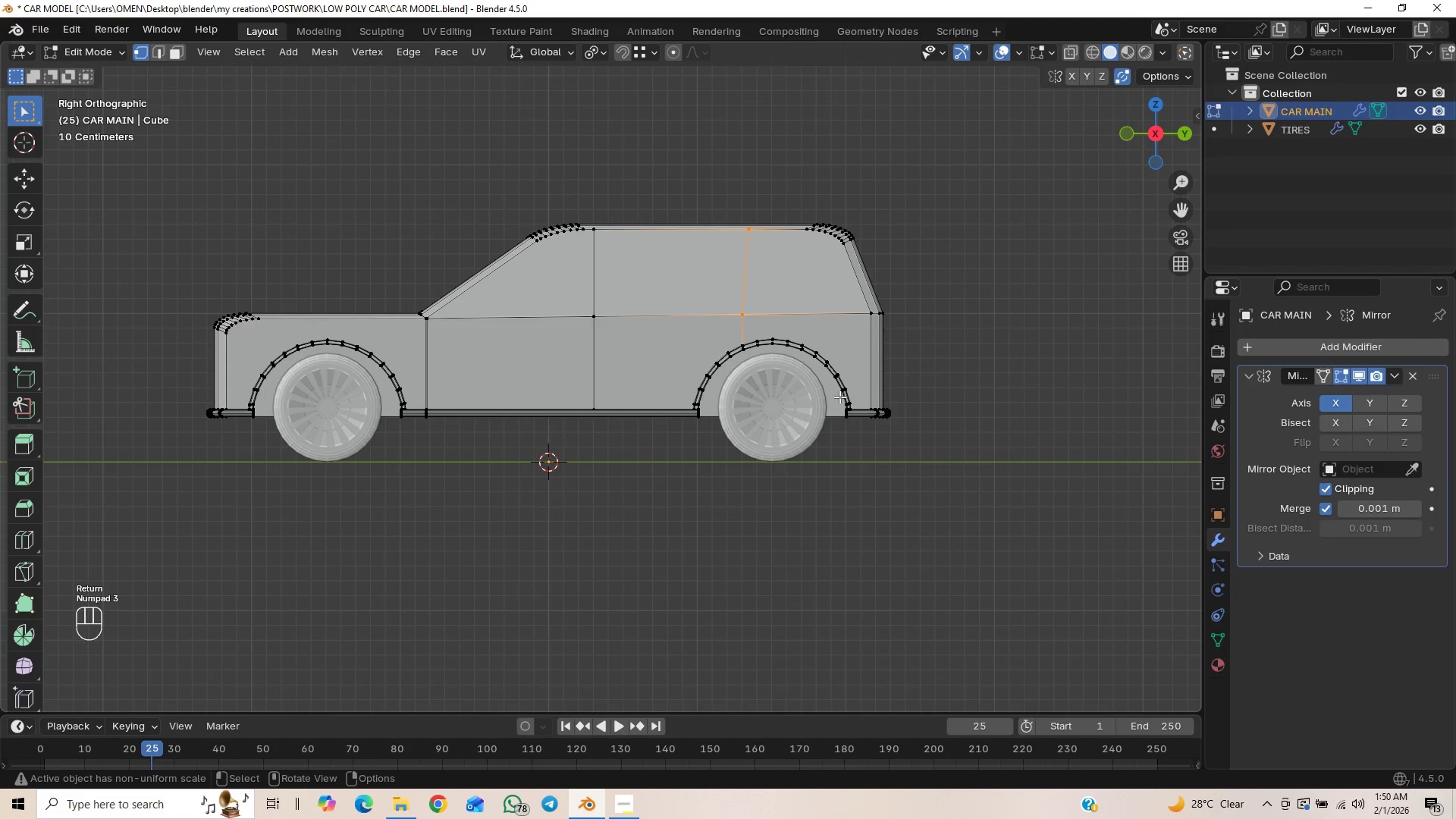 
scroll: coordinate [839, 390], scroll_direction: up, amount: 3.0
 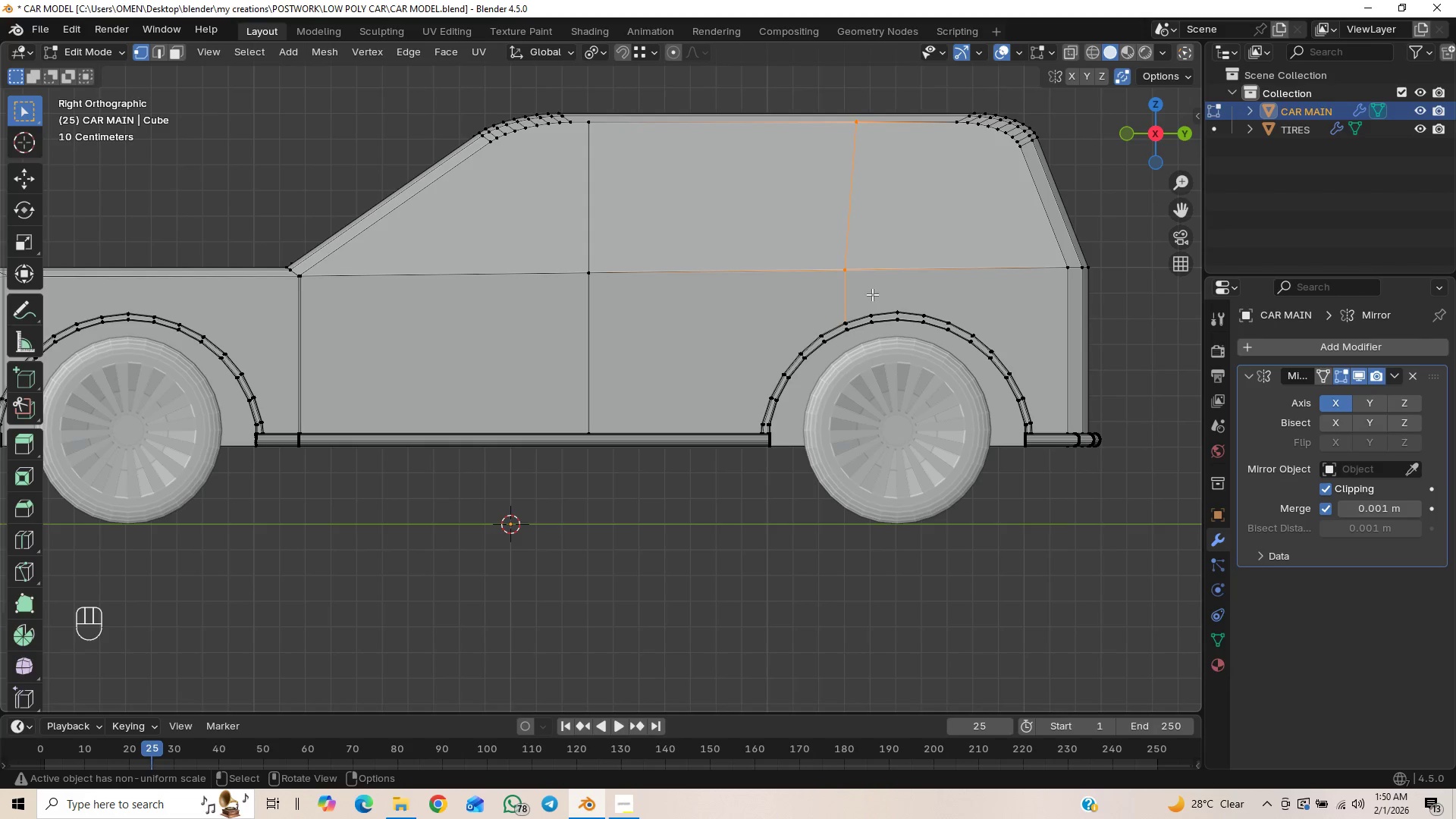 
type(gy)
 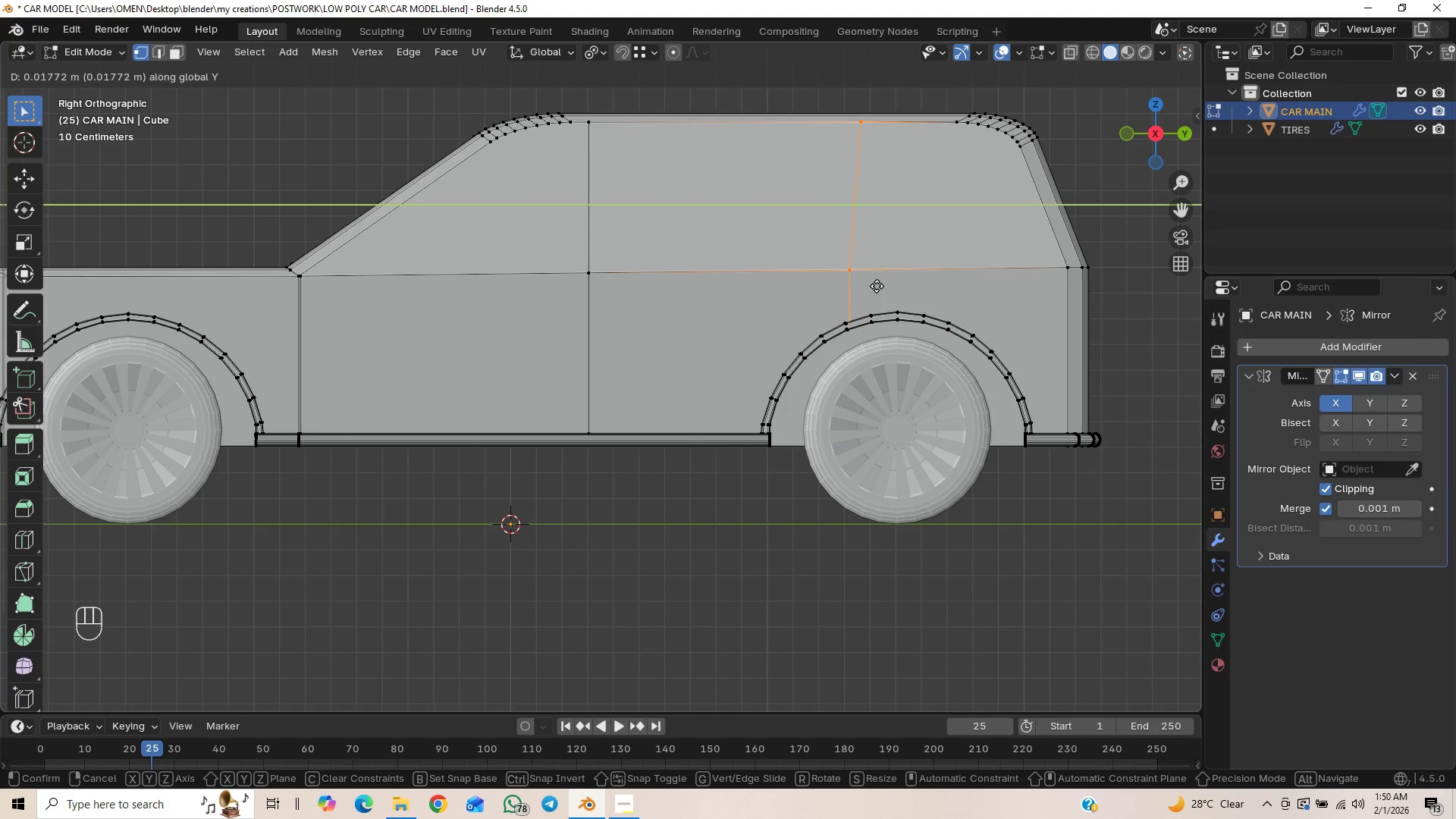 
wait(5.16)
 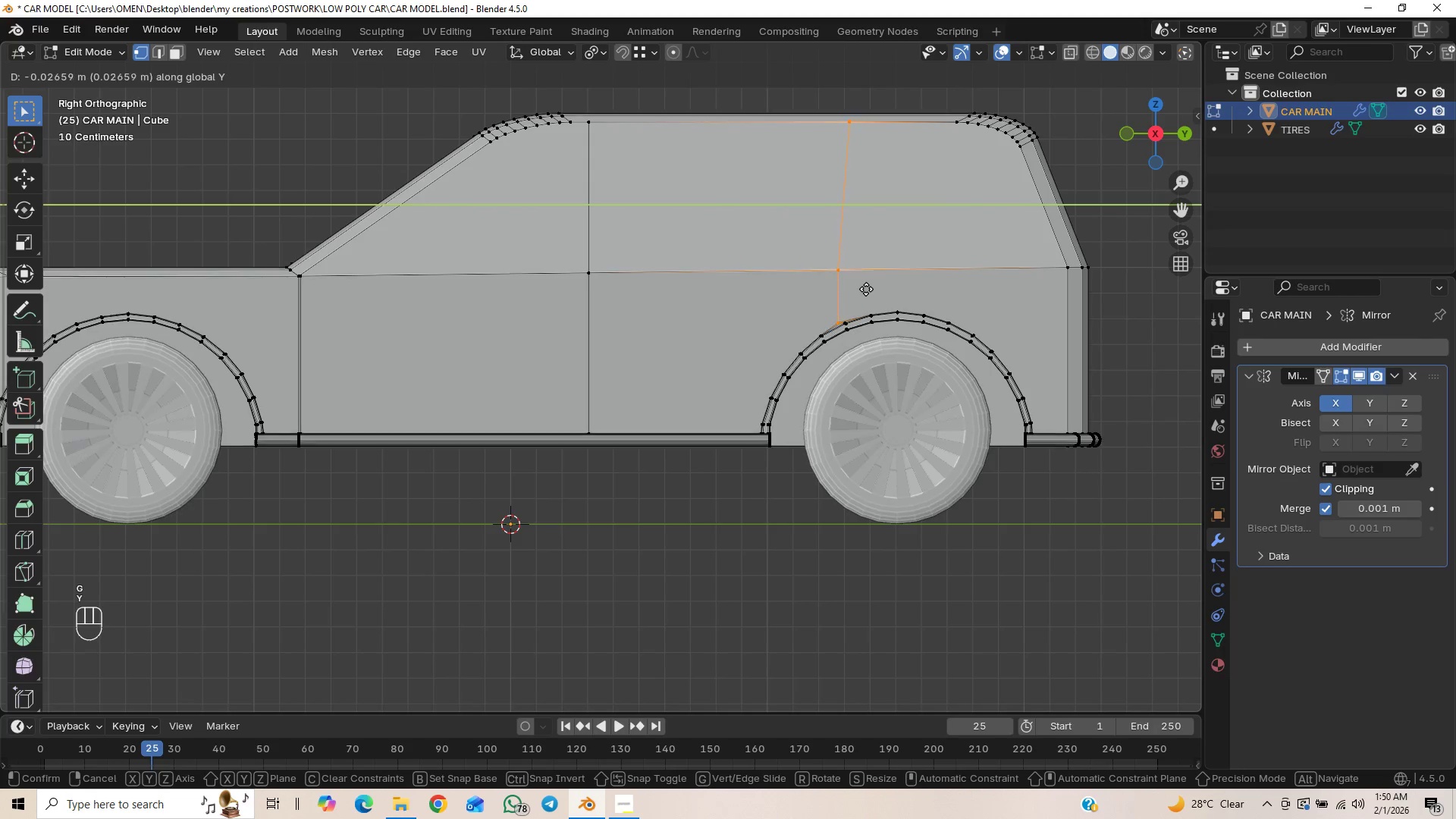 
right_click([877, 286])
 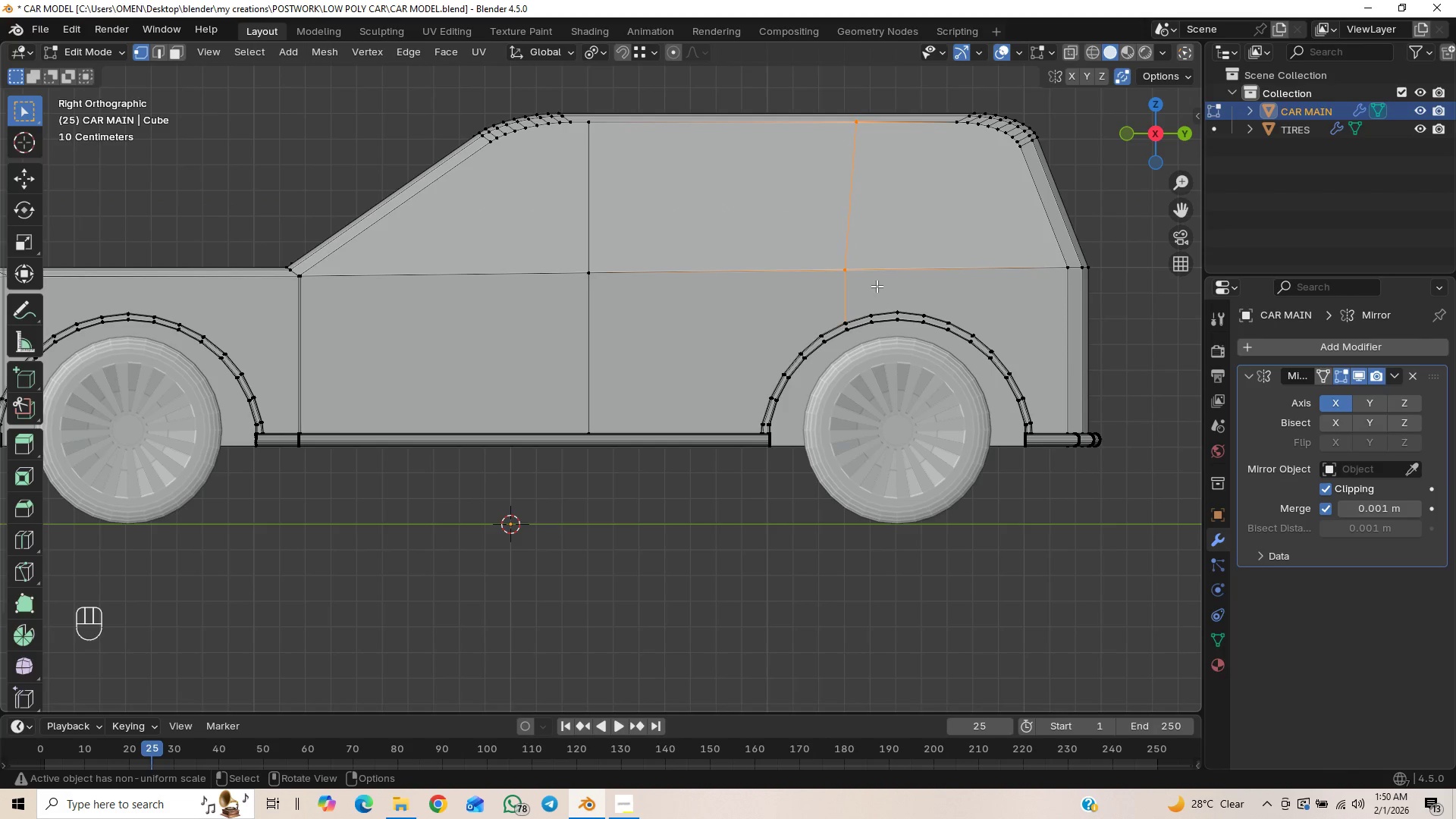 
type(sx0)
 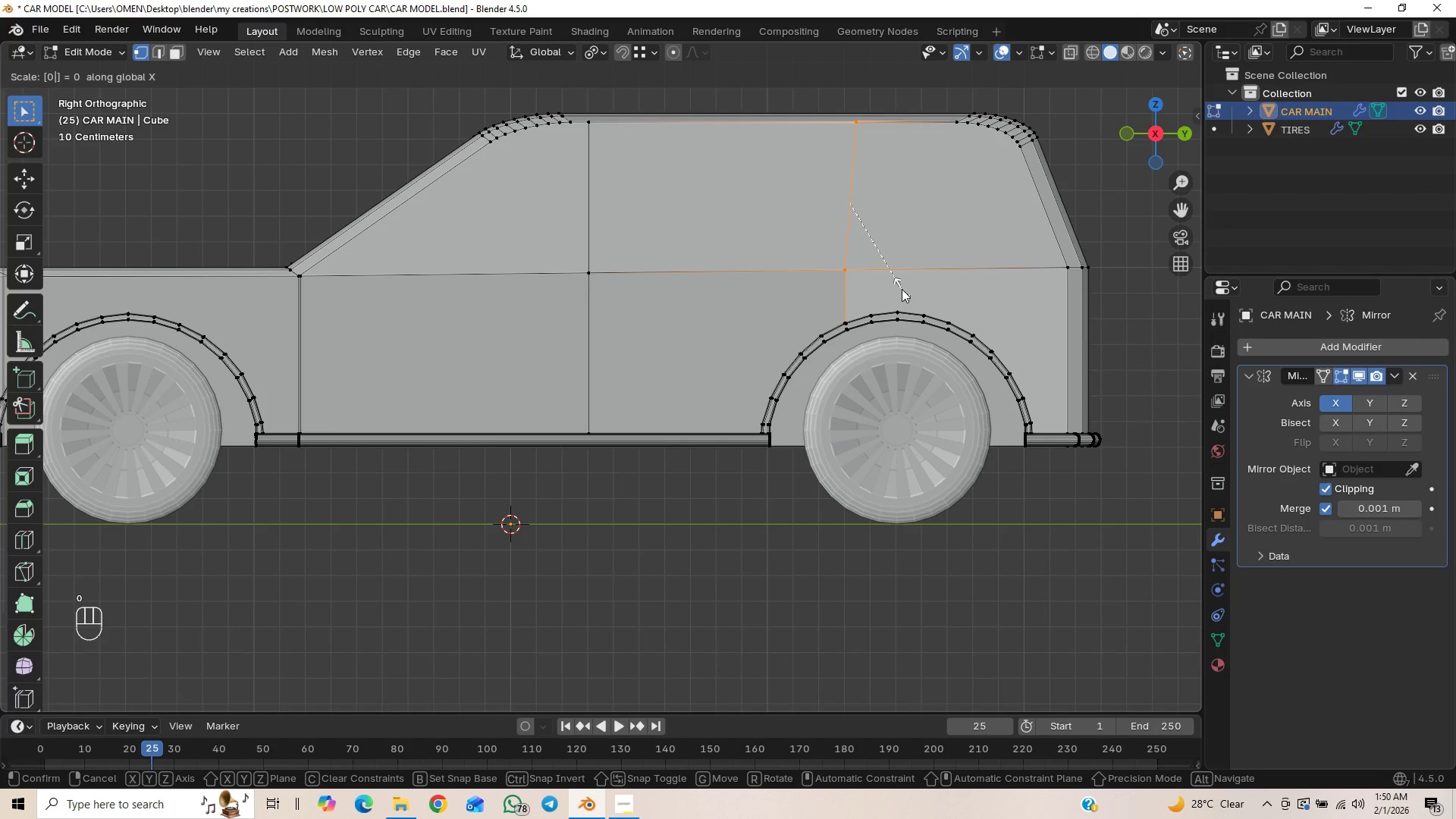 
key(Y)
 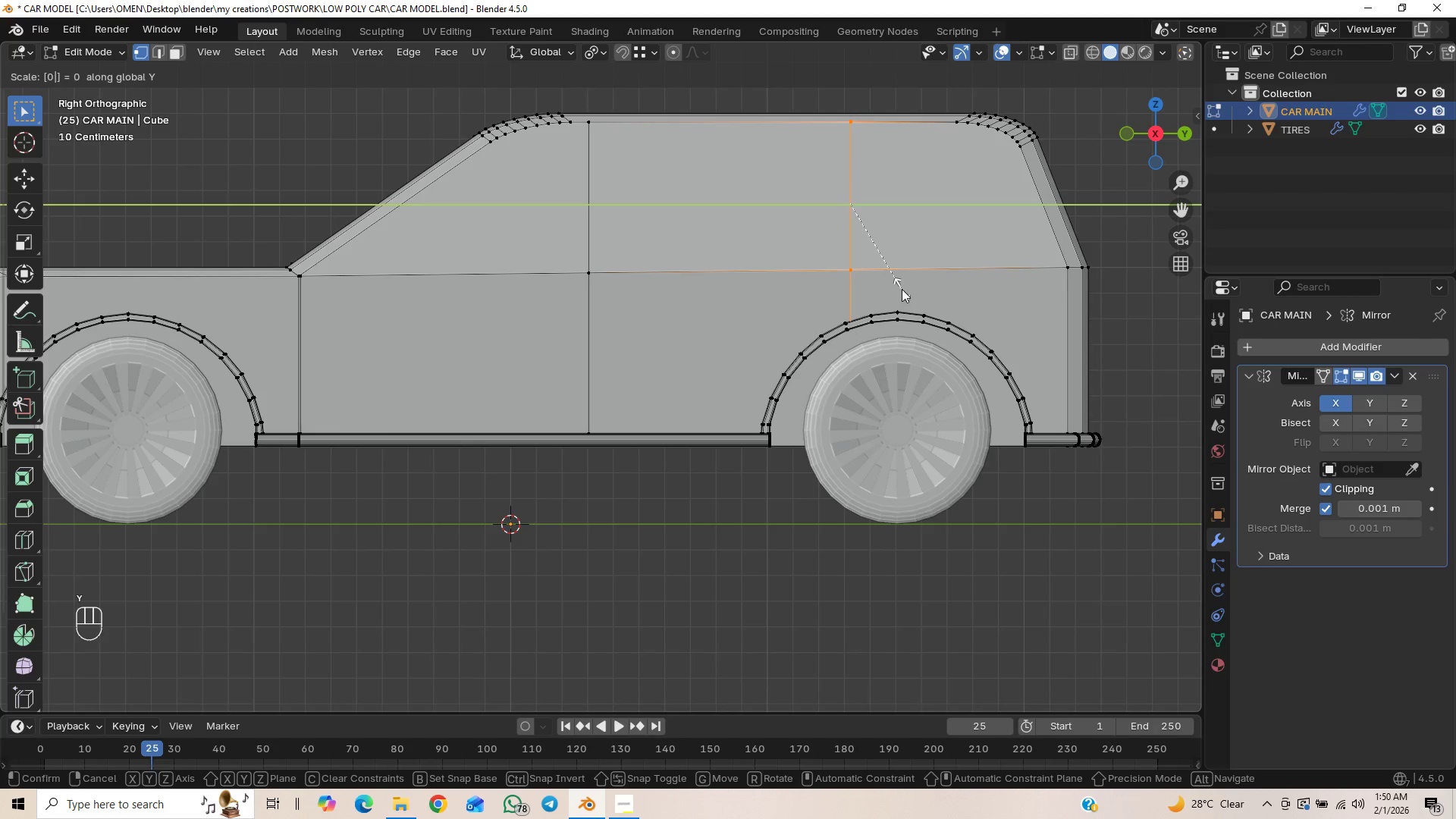 
left_click([902, 289])
 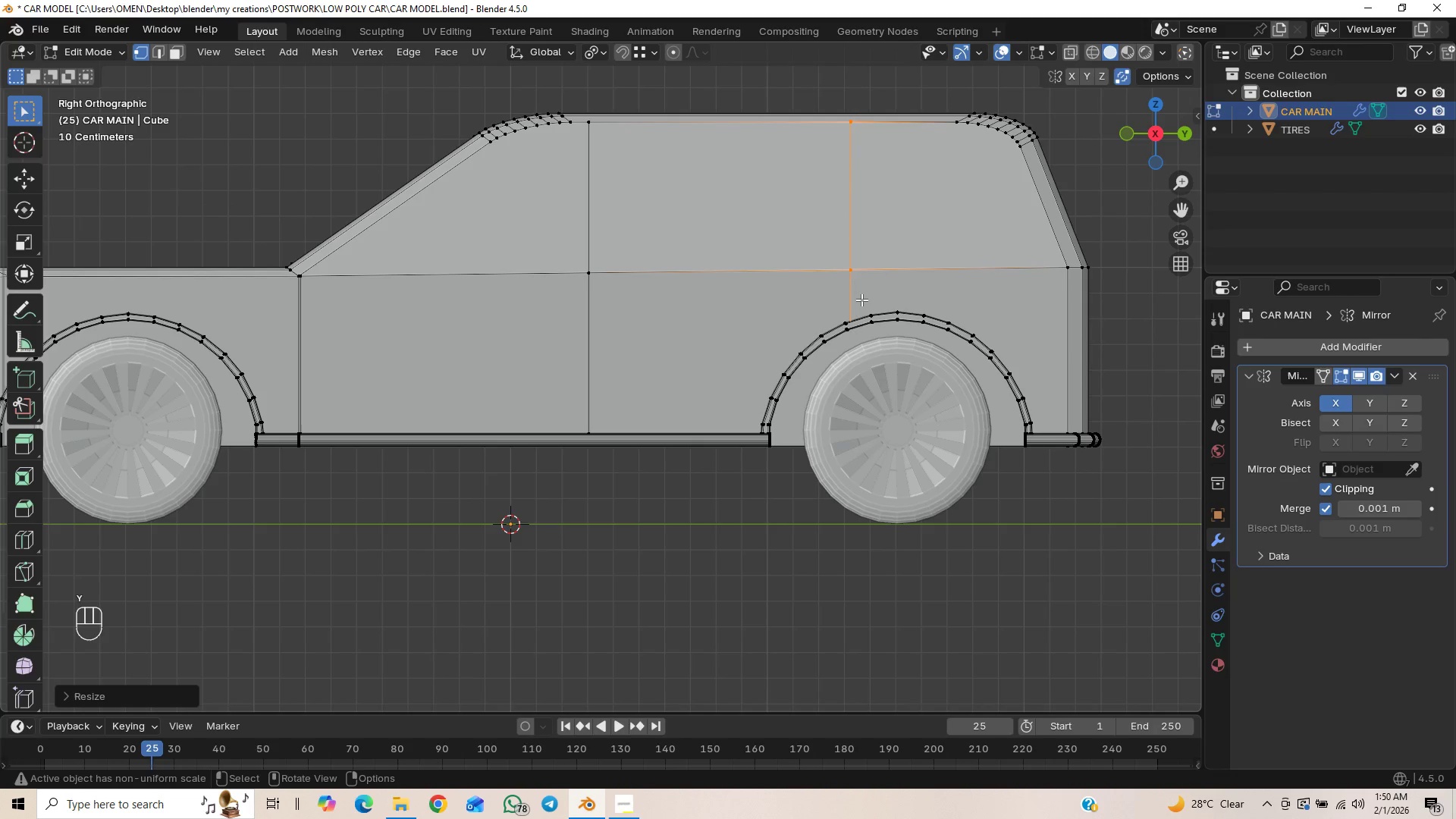 
hold_key(key=ShiftLeft, duration=0.39)
 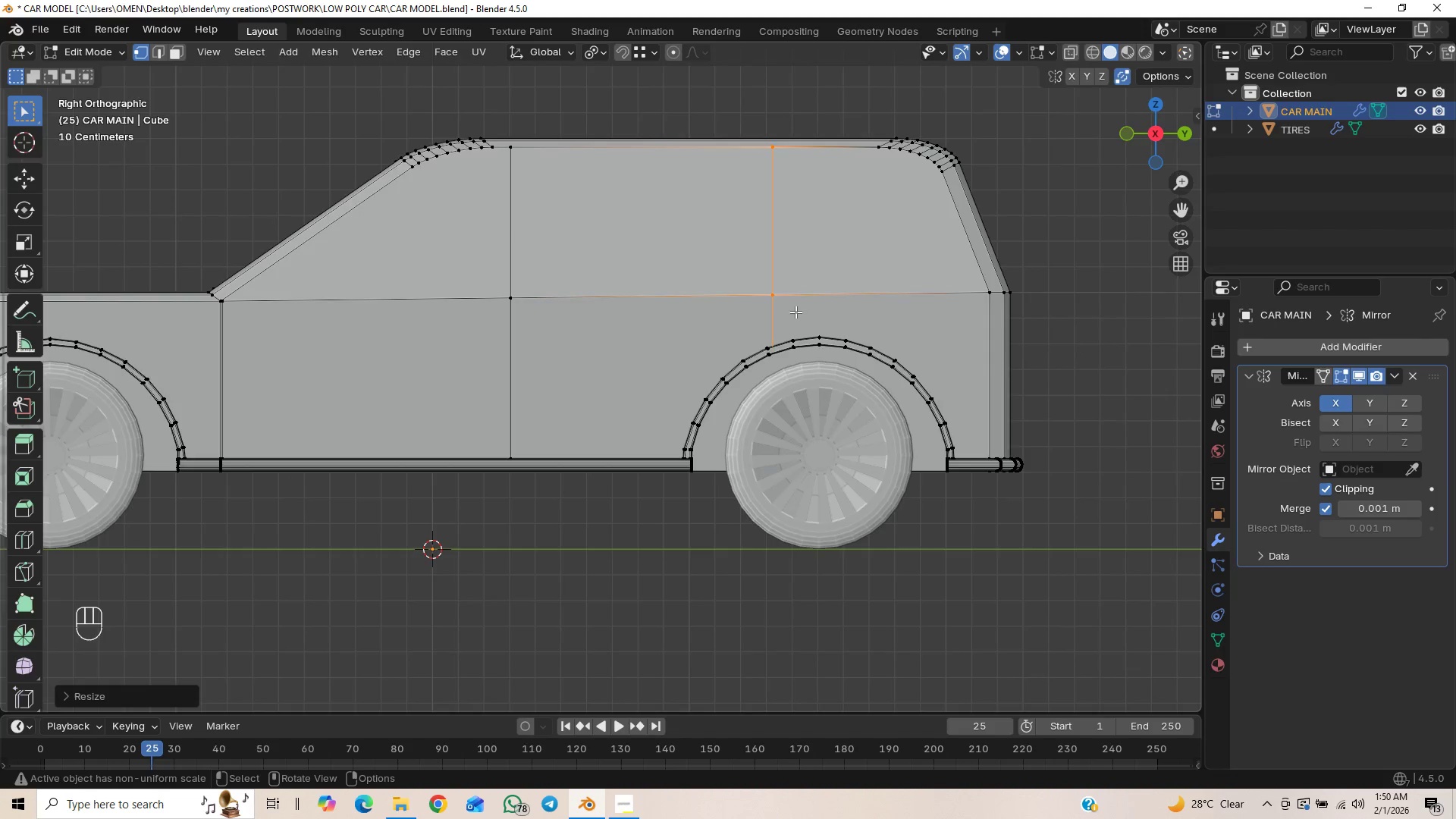 
scroll: coordinate [811, 306], scroll_direction: up, amount: 2.0
 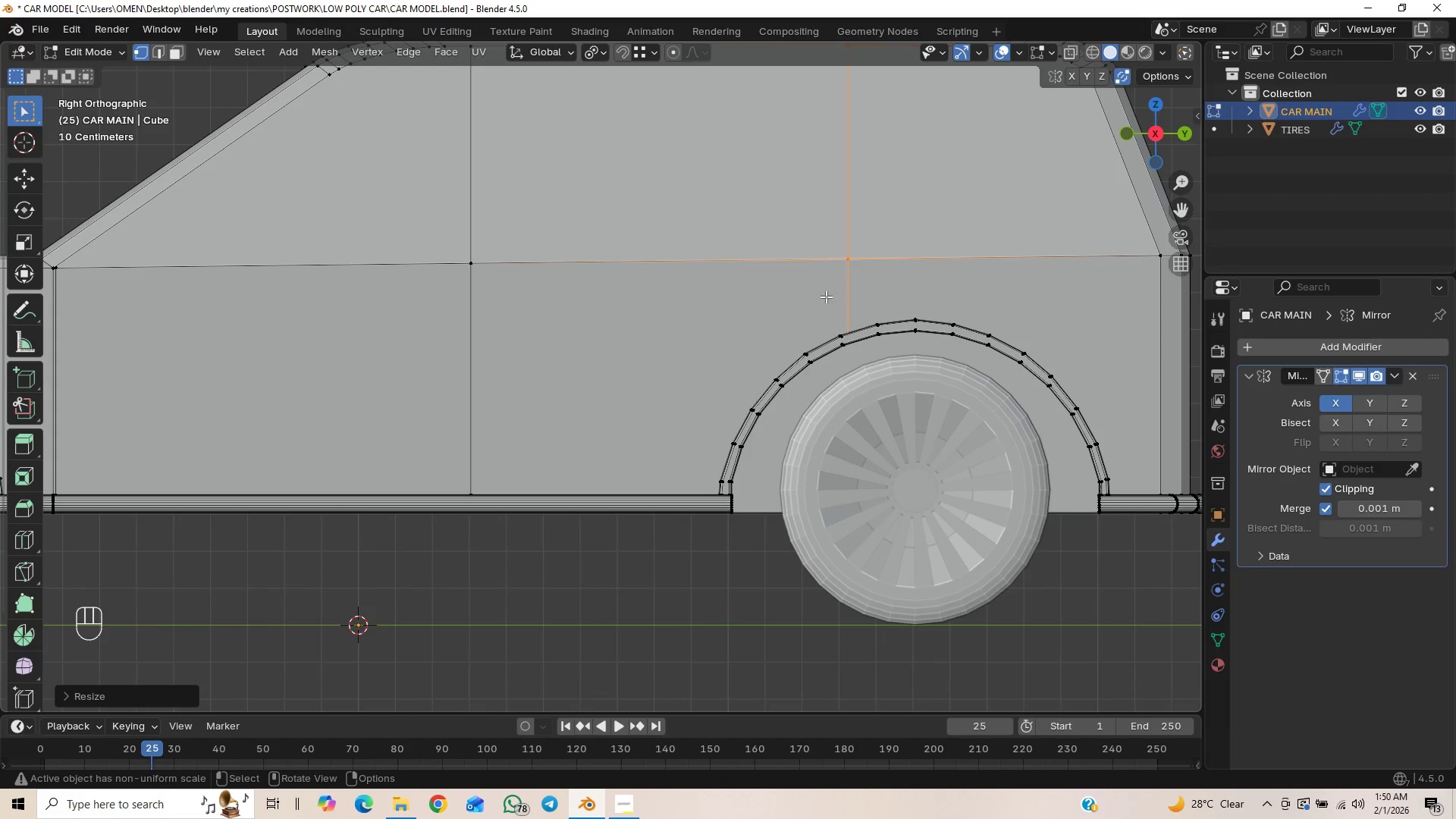 
hold_key(key=ShiftLeft, duration=0.66)
 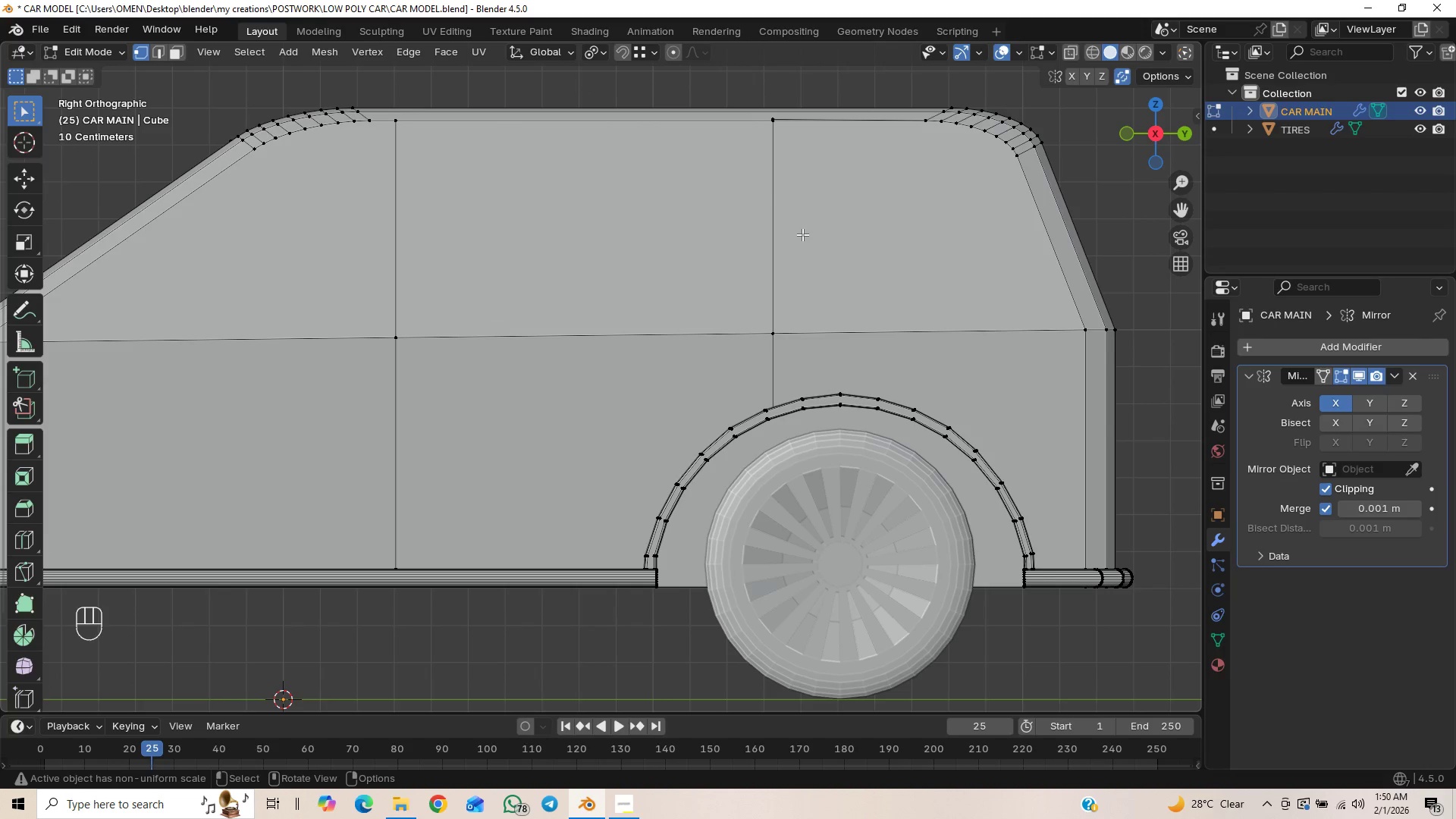 
scroll: coordinate [774, 271], scroll_direction: down, amount: 1.0
 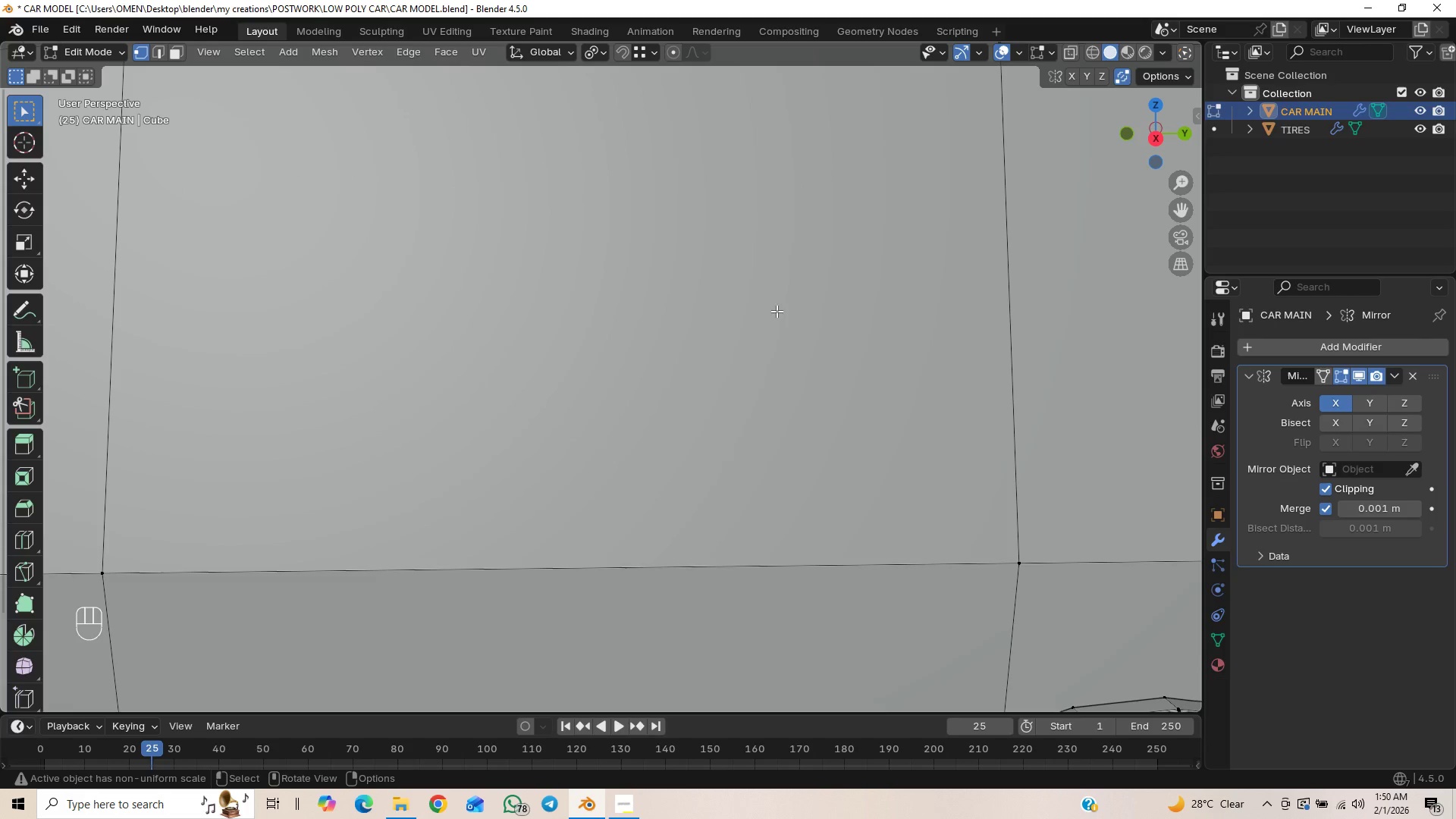 
hold_key(key=ShiftLeft, duration=0.69)
 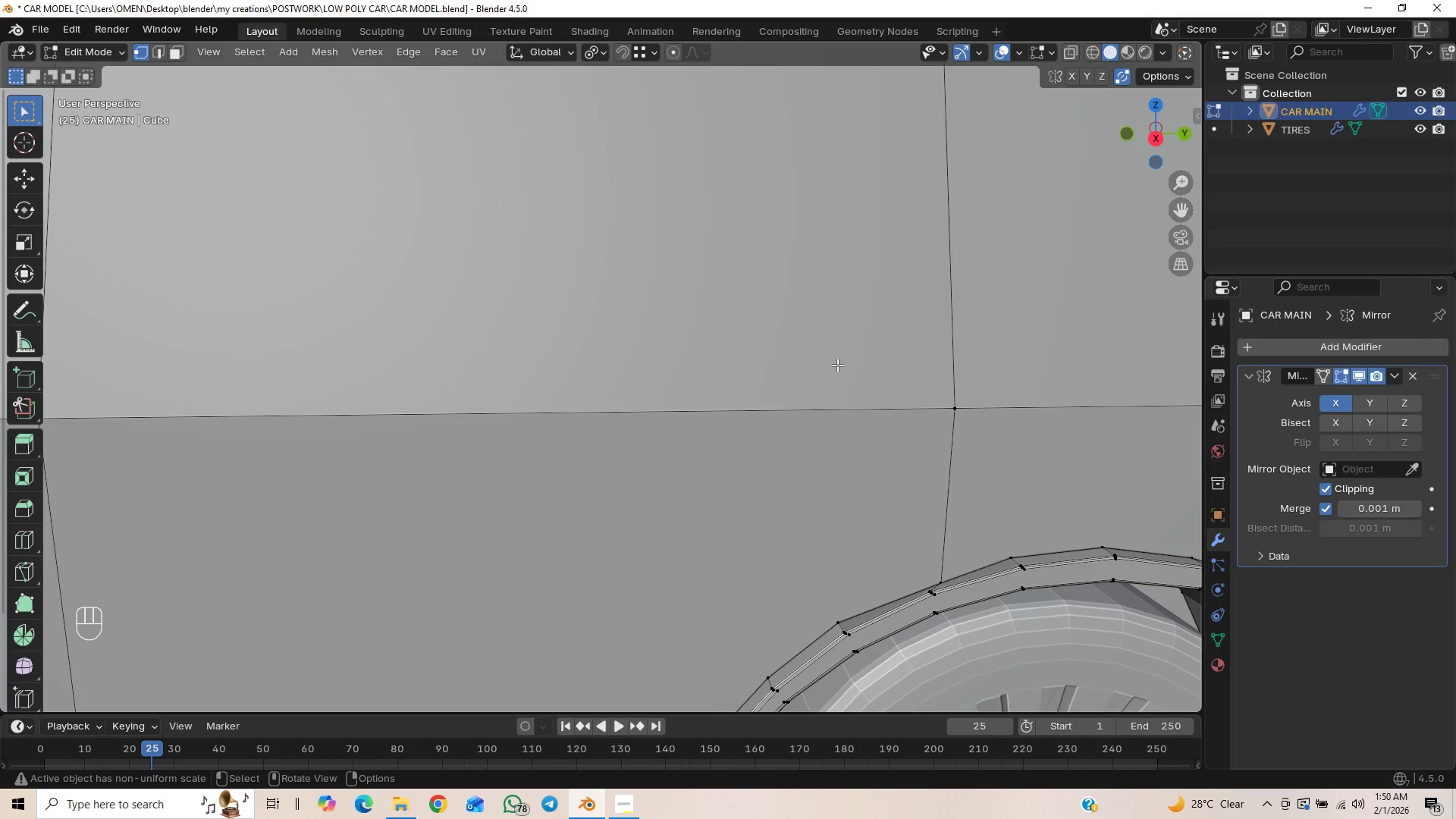 
key(Control+Z)
 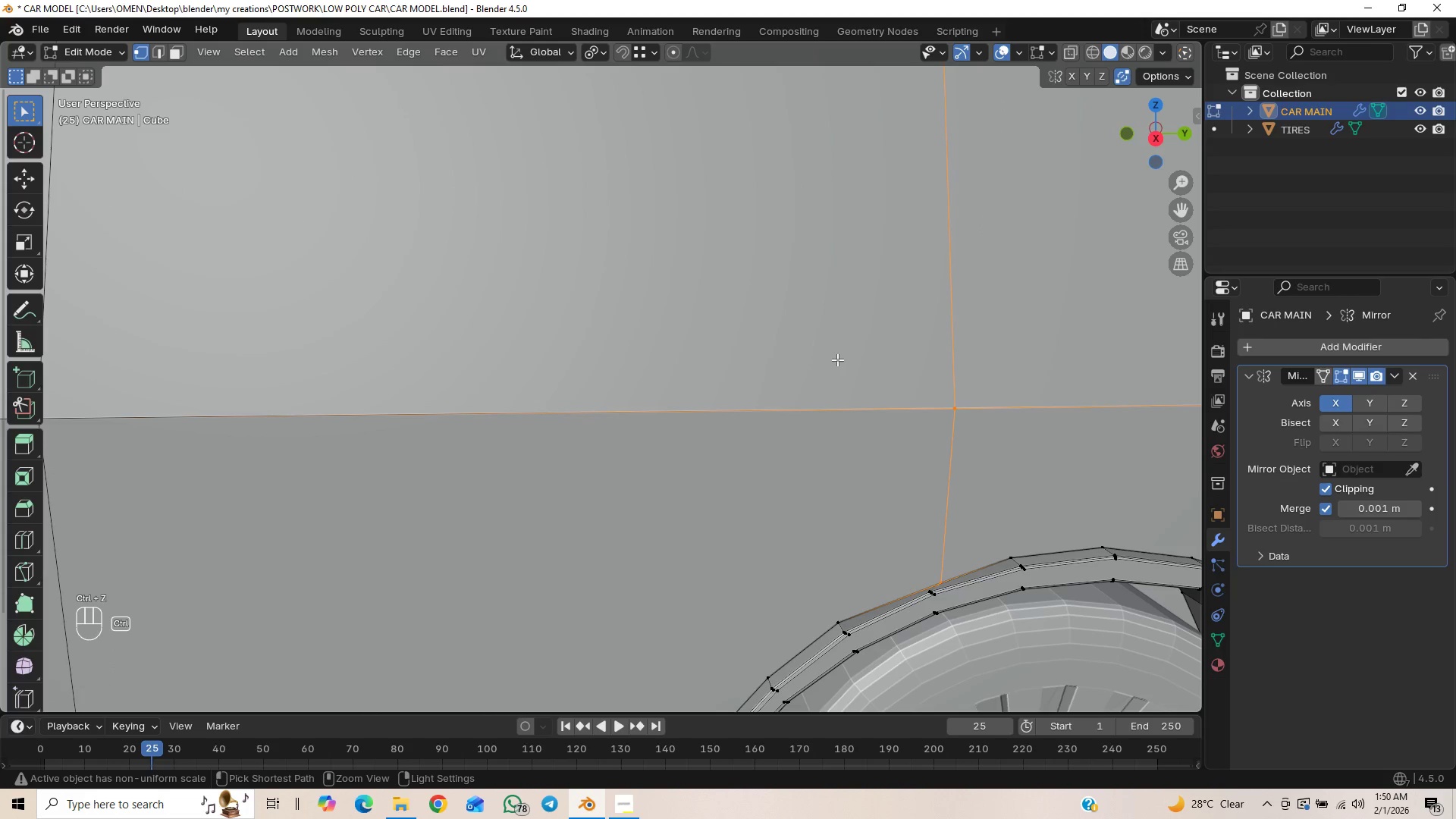 
key(Control+Z)
 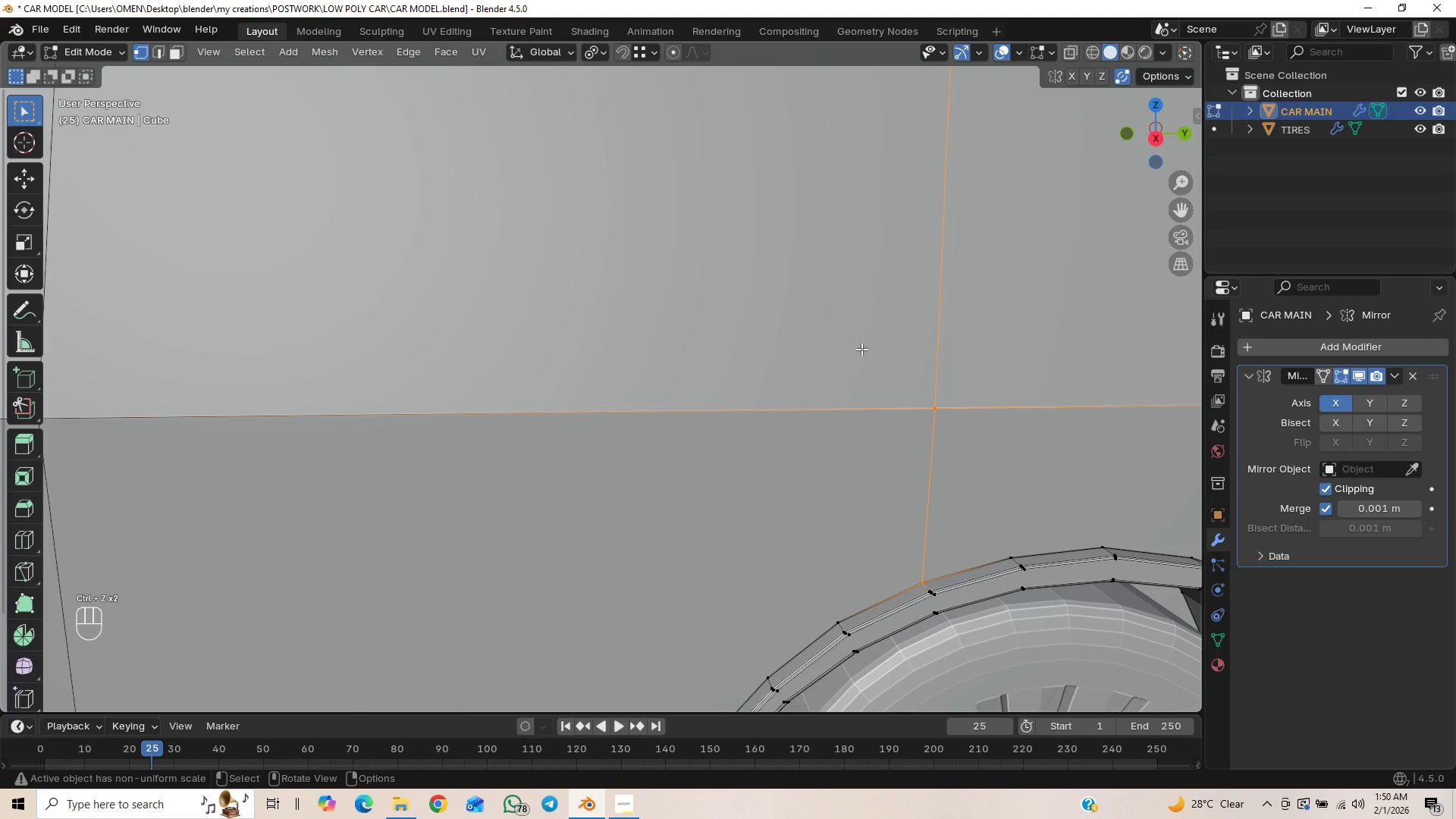 
scroll: coordinate [856, 362], scroll_direction: down, amount: 2.0
 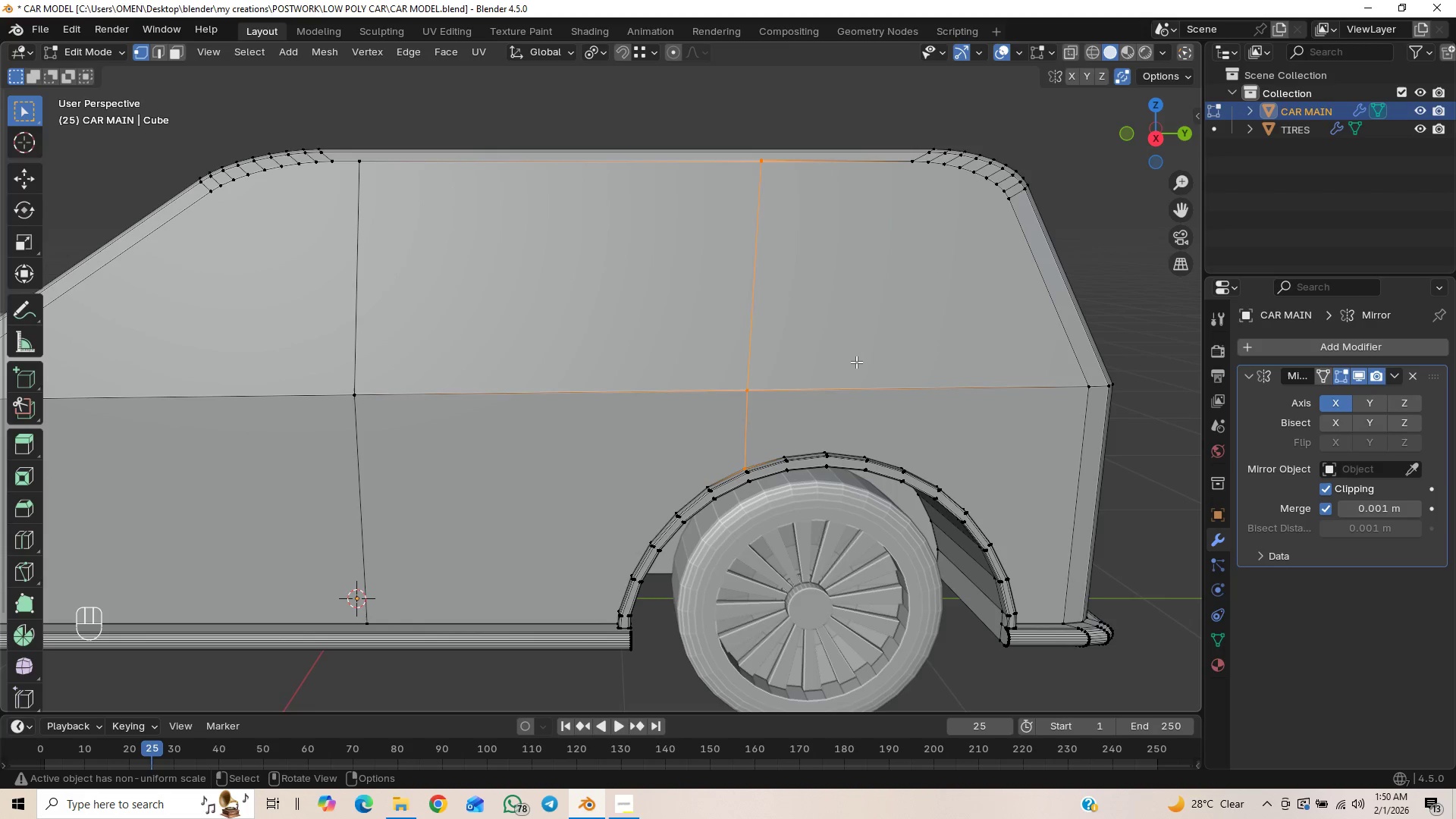 
key(Control+Z)
 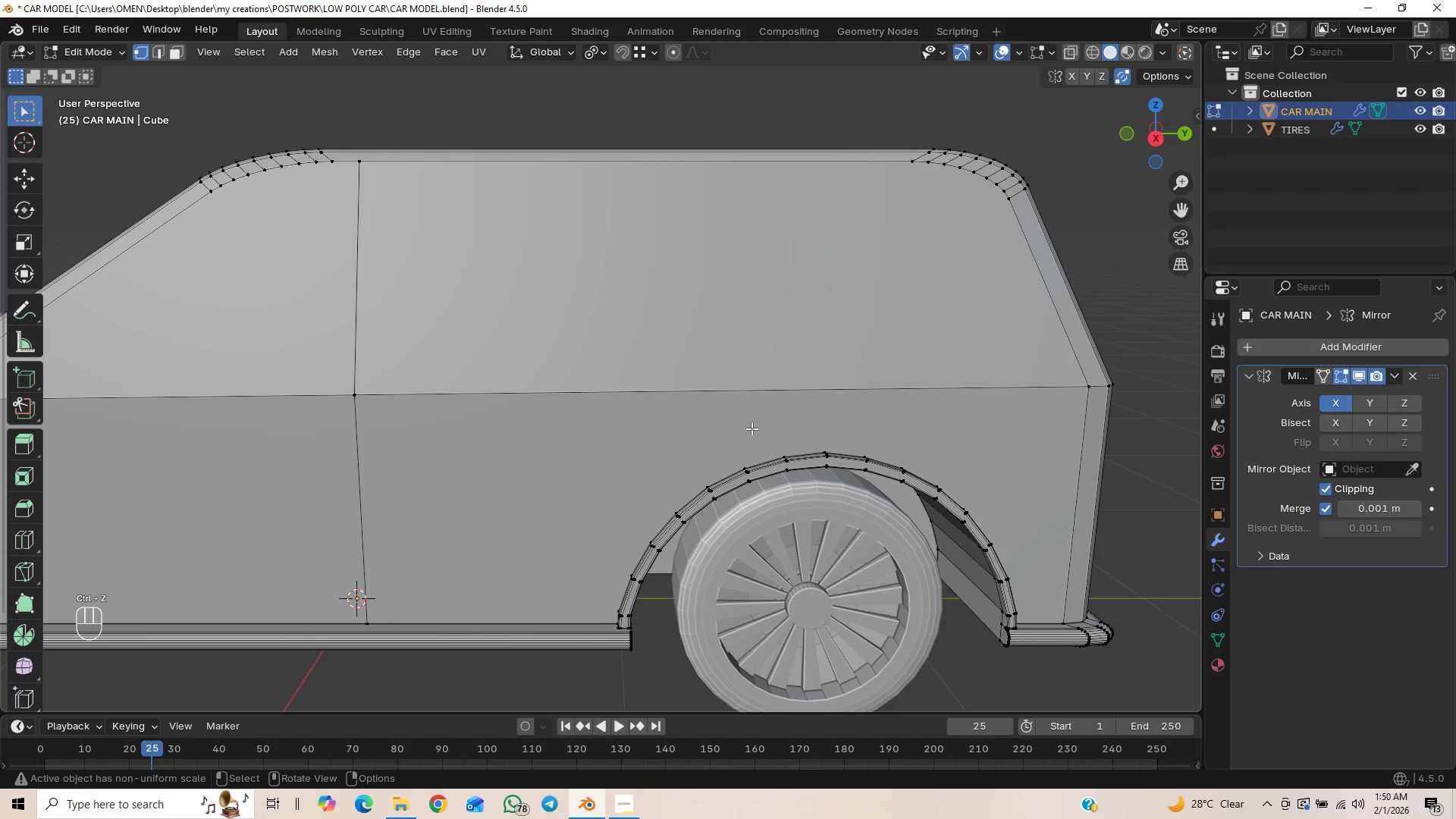 
key(K)
 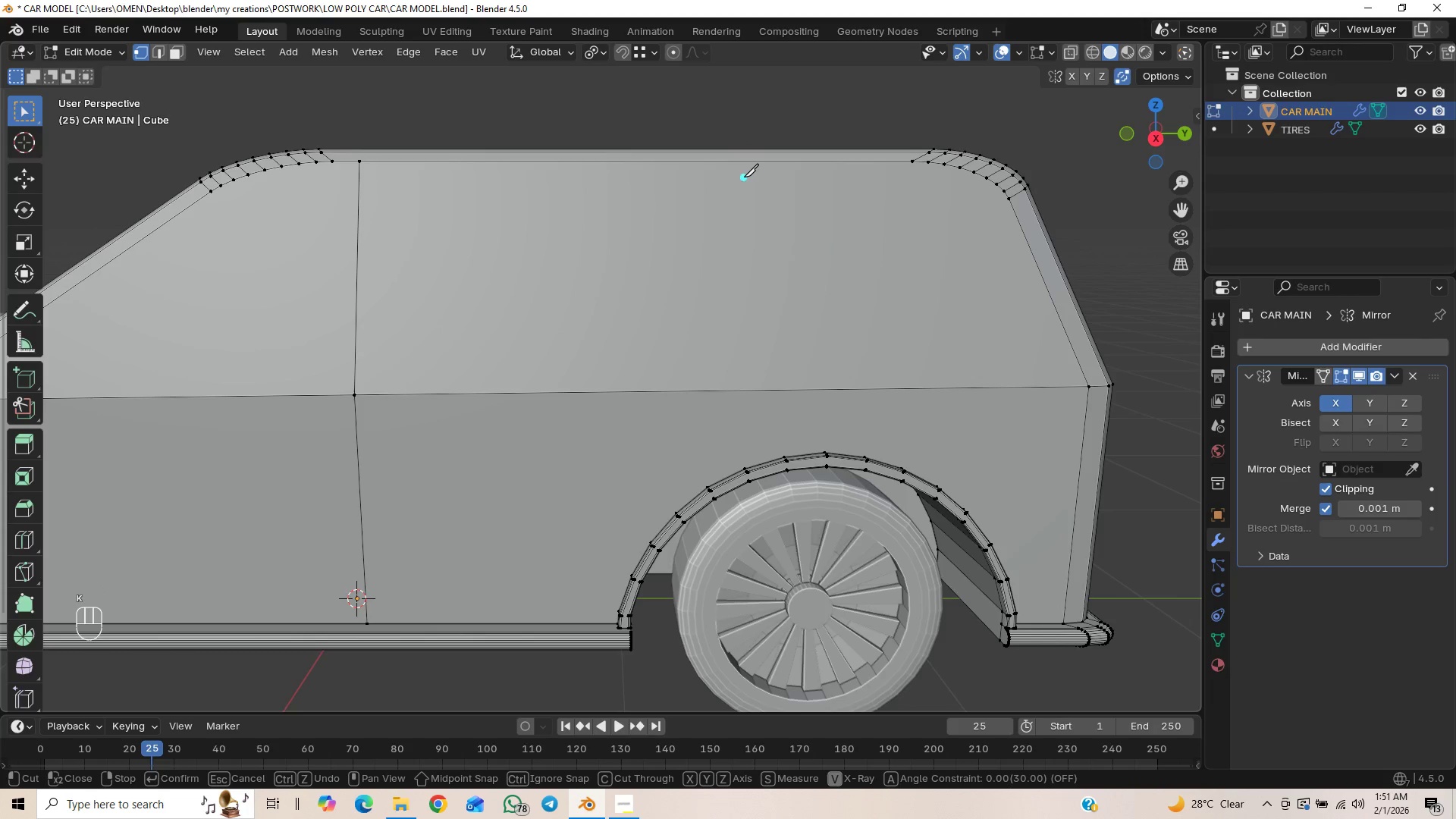 
left_click([745, 167])
 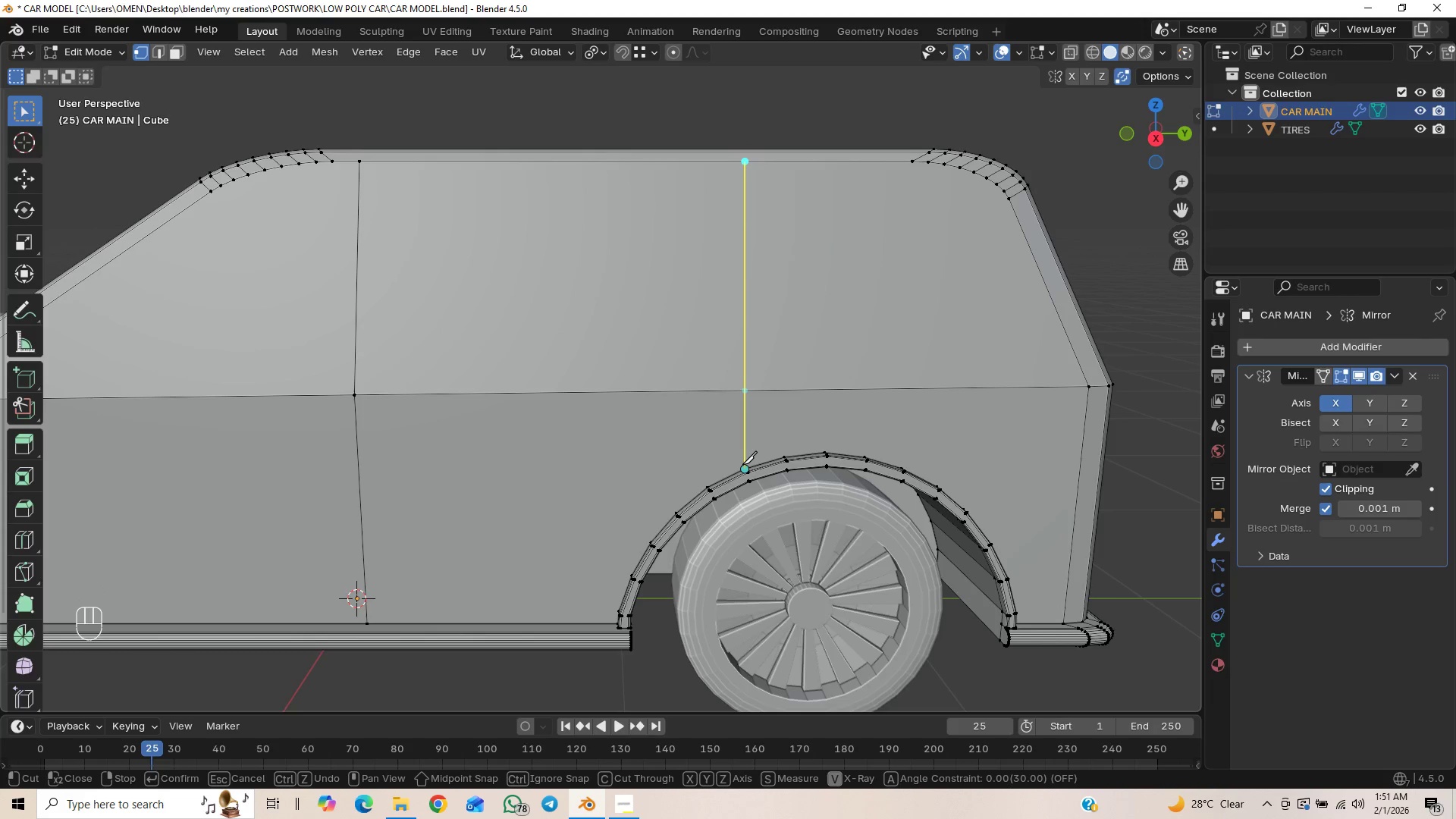 
key(Z)
 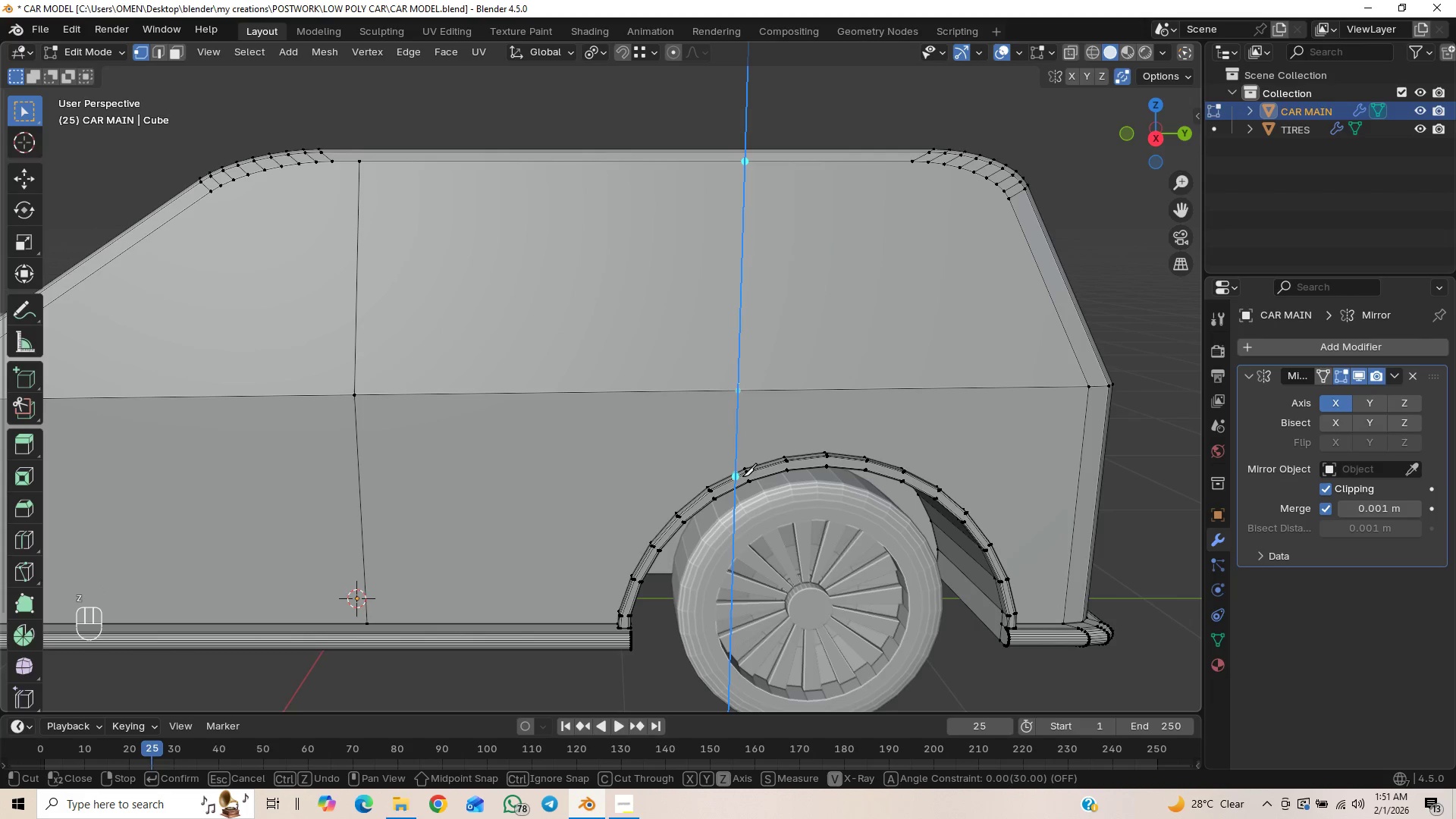 
right_click([754, 420])
 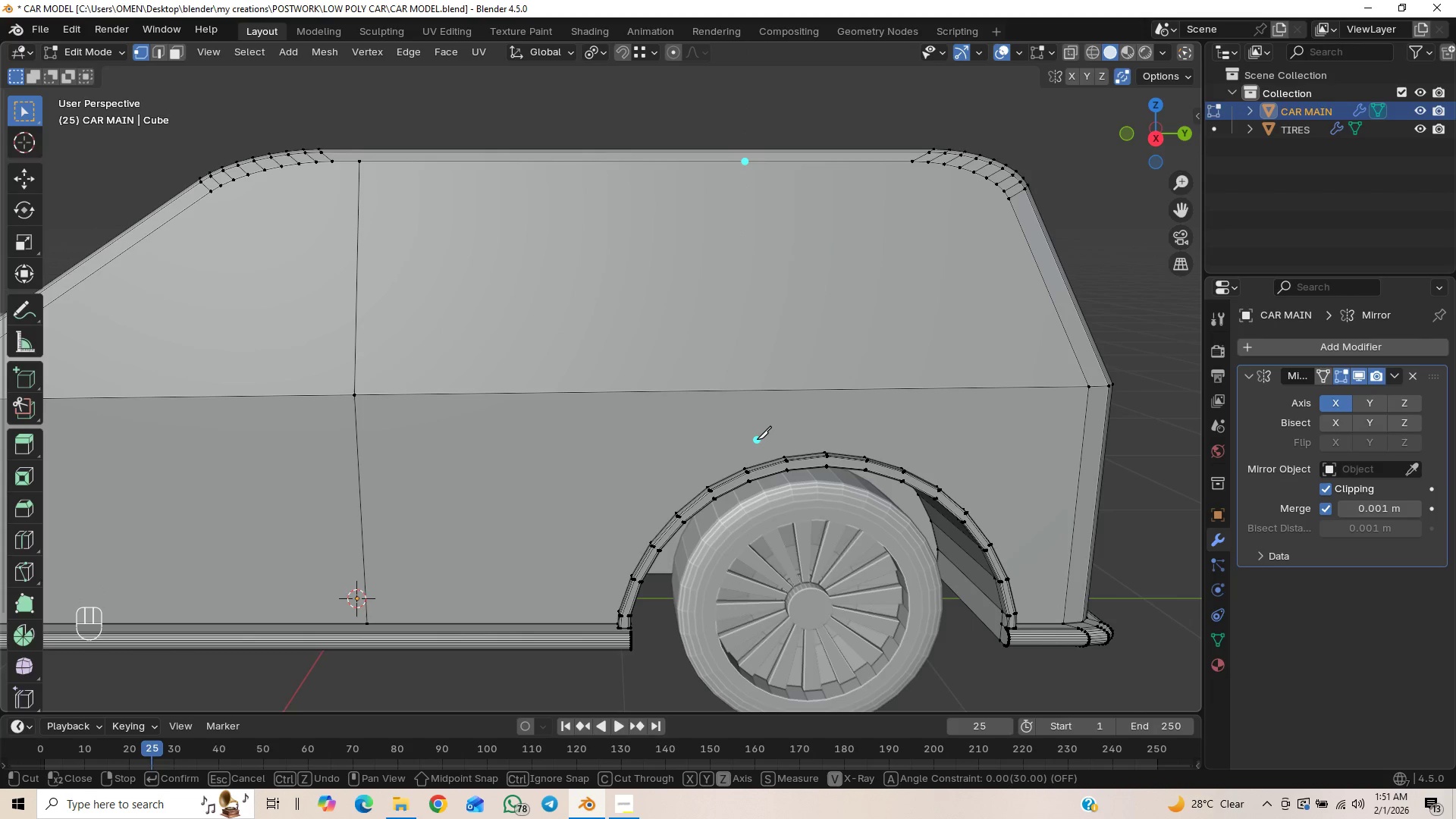 
key(Control+Z)
 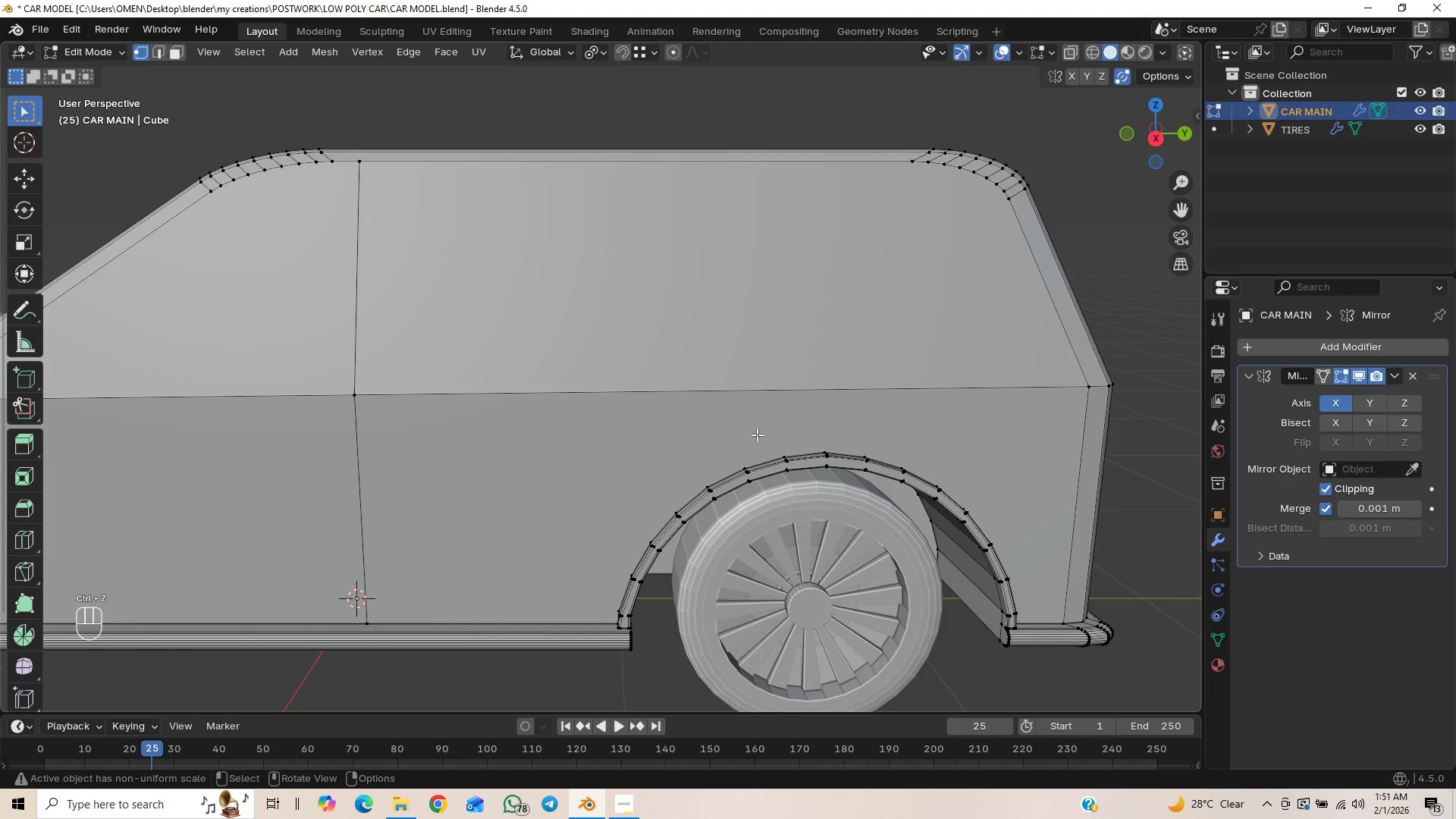 
key(Numpad3)
 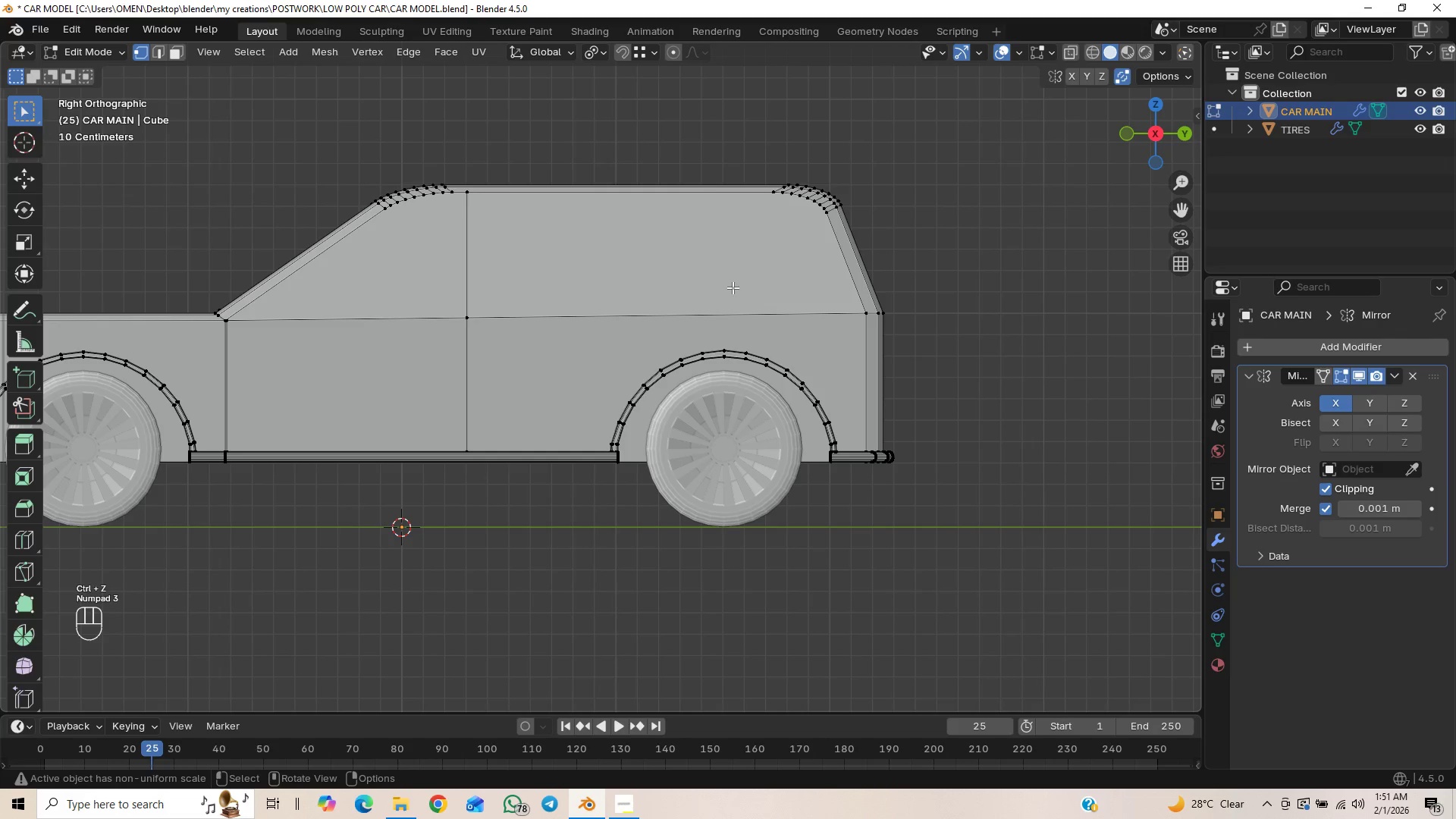 
scroll: coordinate [718, 326], scroll_direction: up, amount: 3.0
 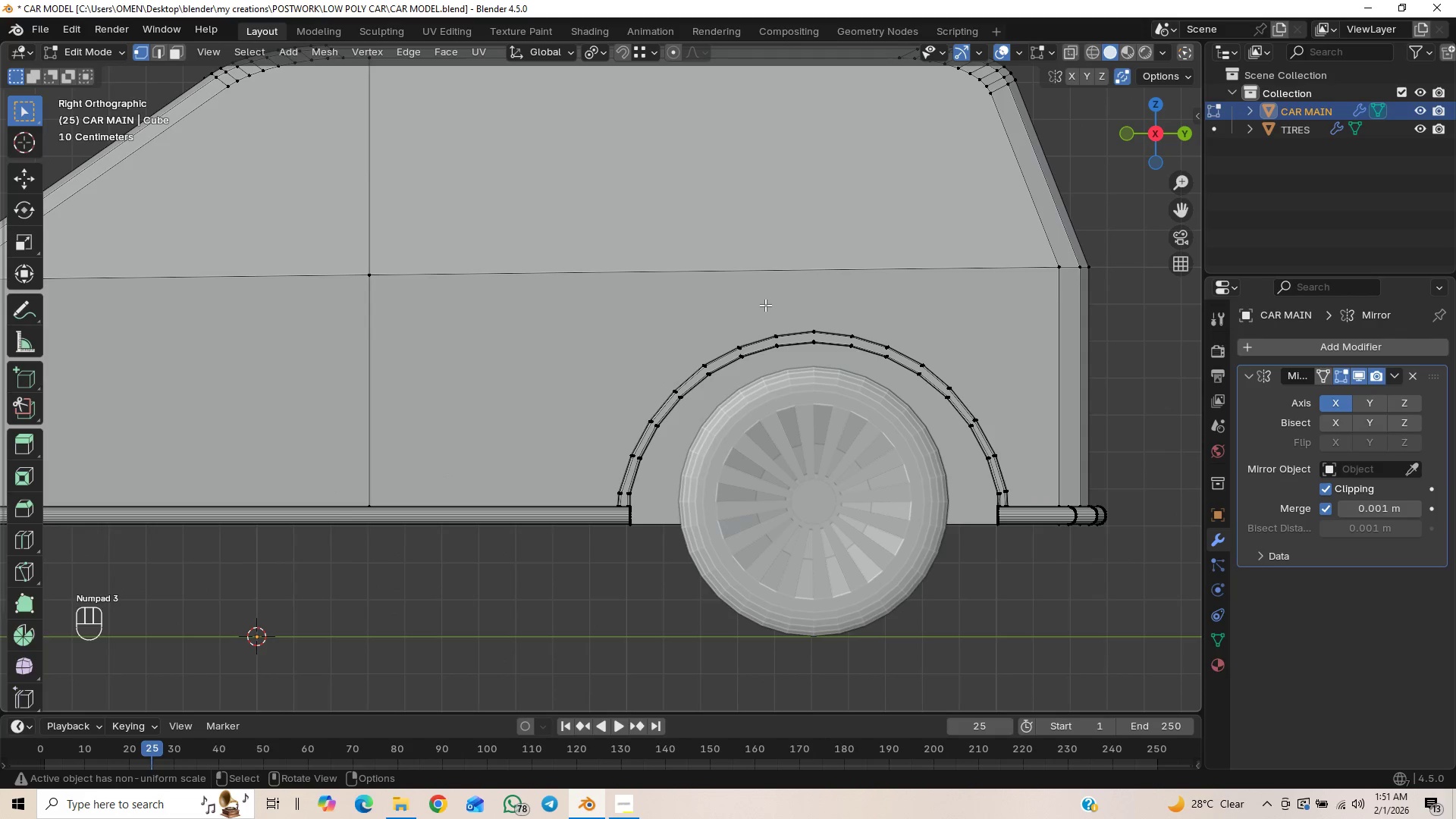 
hold_key(key=ShiftLeft, duration=0.7)
 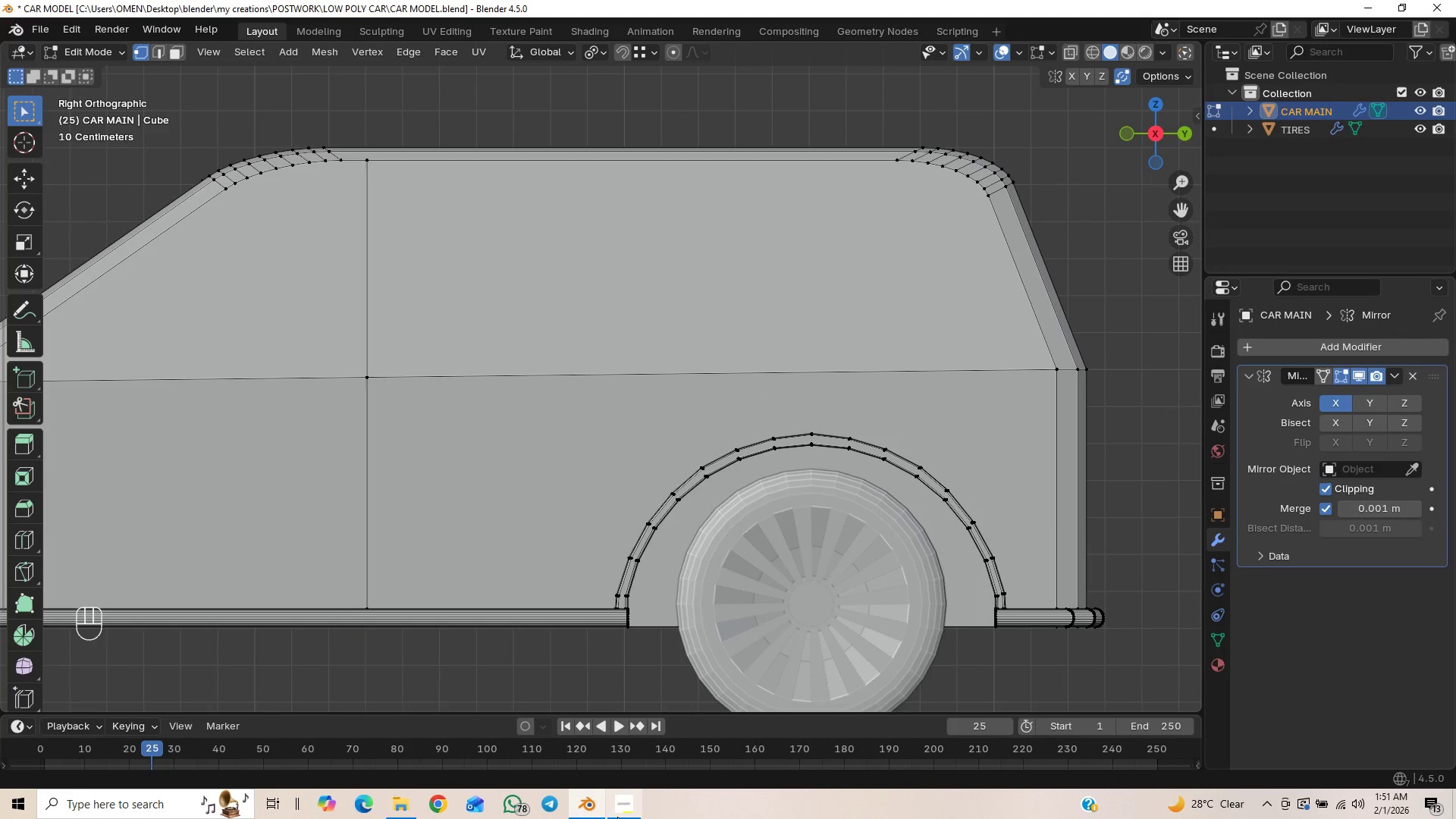 
left_click([619, 817])